 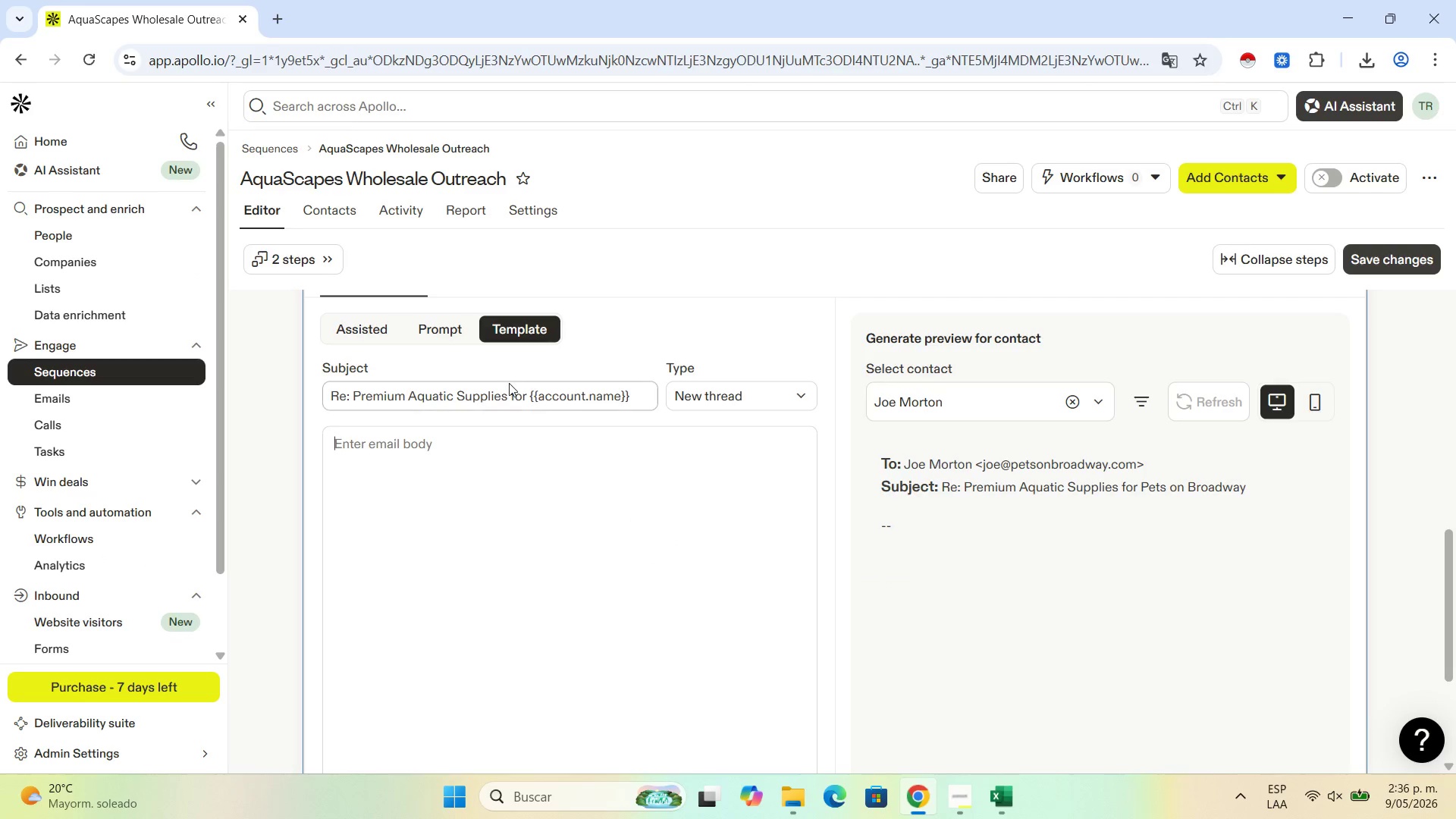 
left_click([502, 456])
 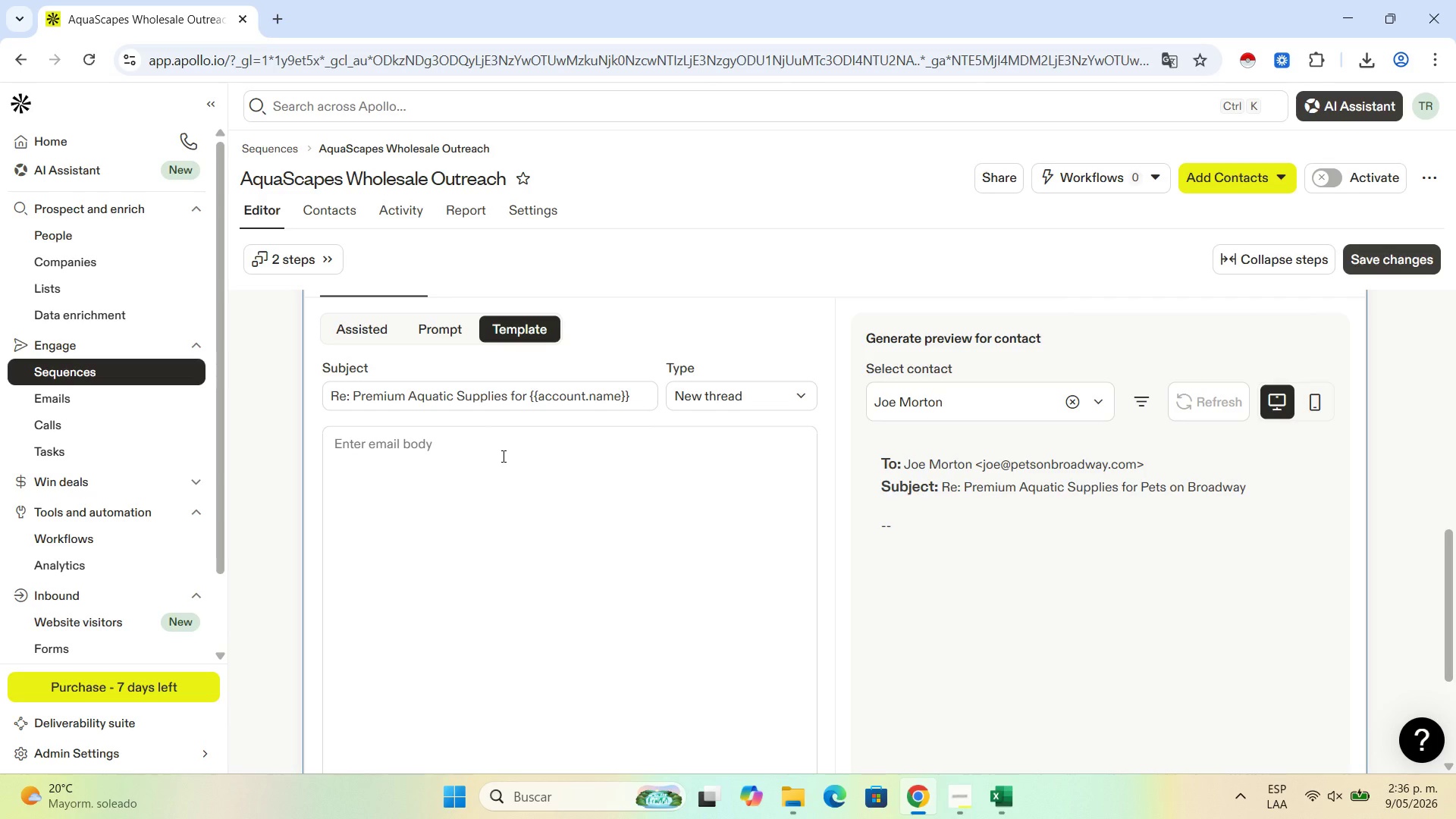 
type(Hi '')
 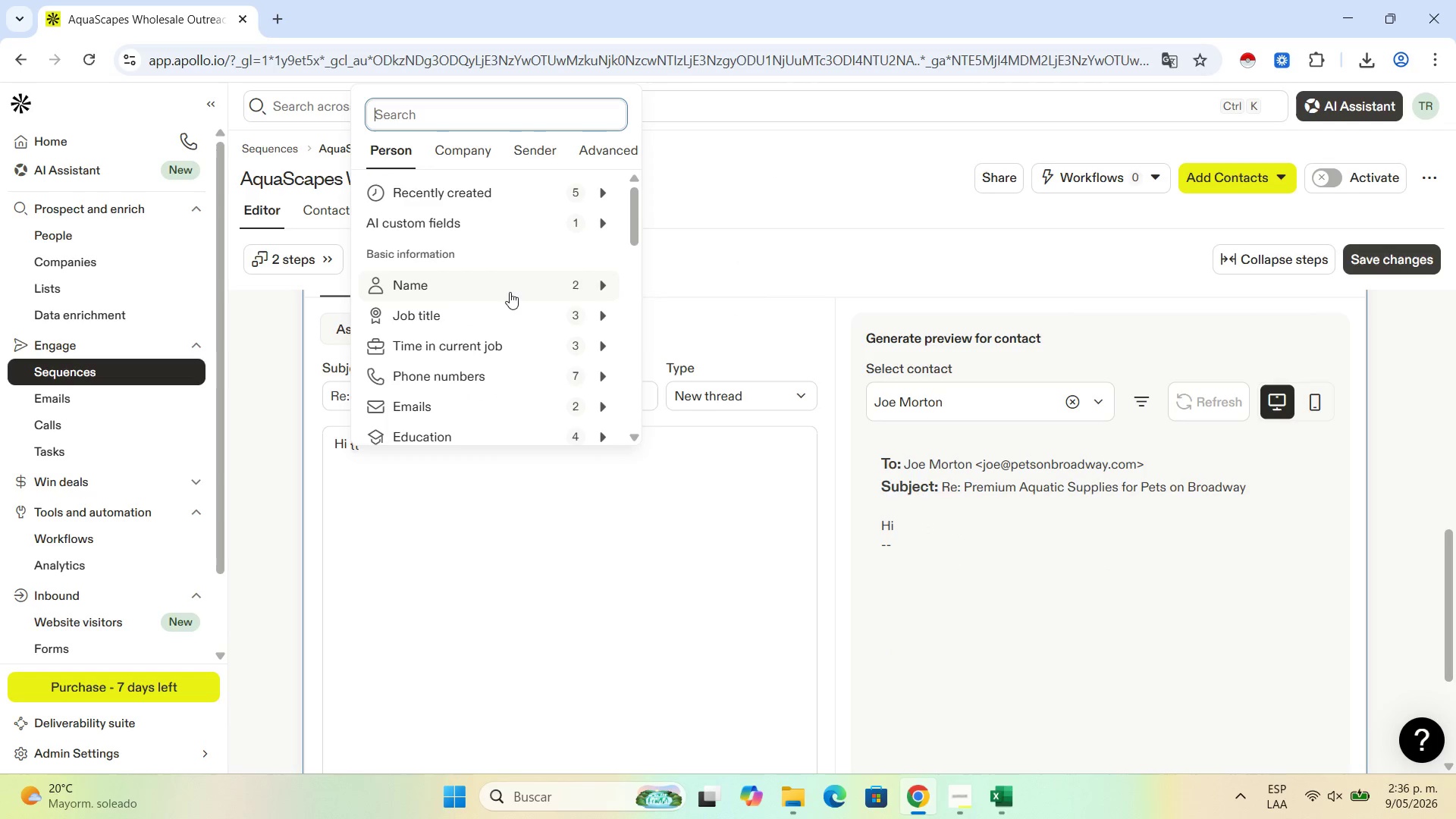 
left_click([673, 288])
 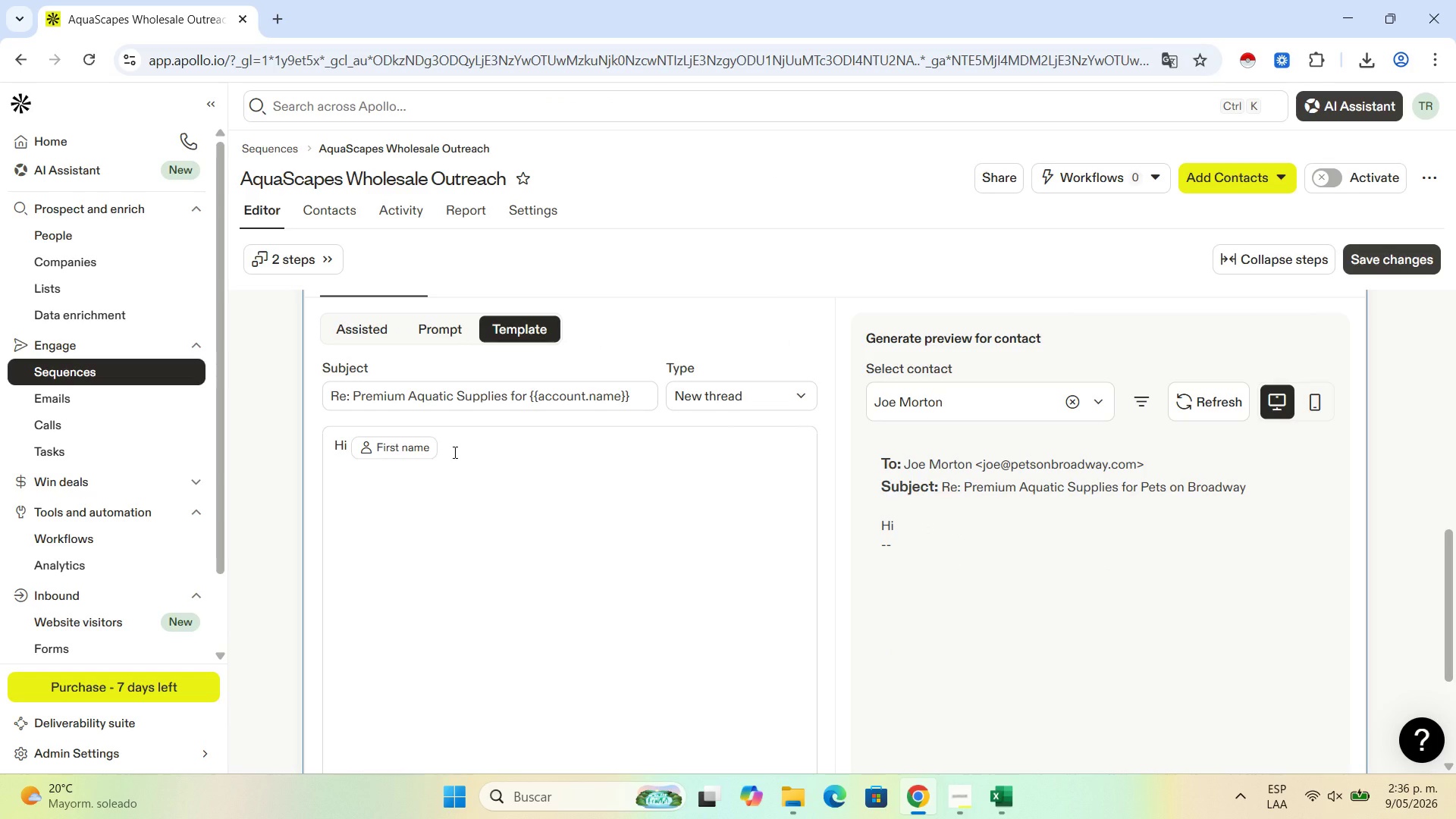 
key(Comma)
 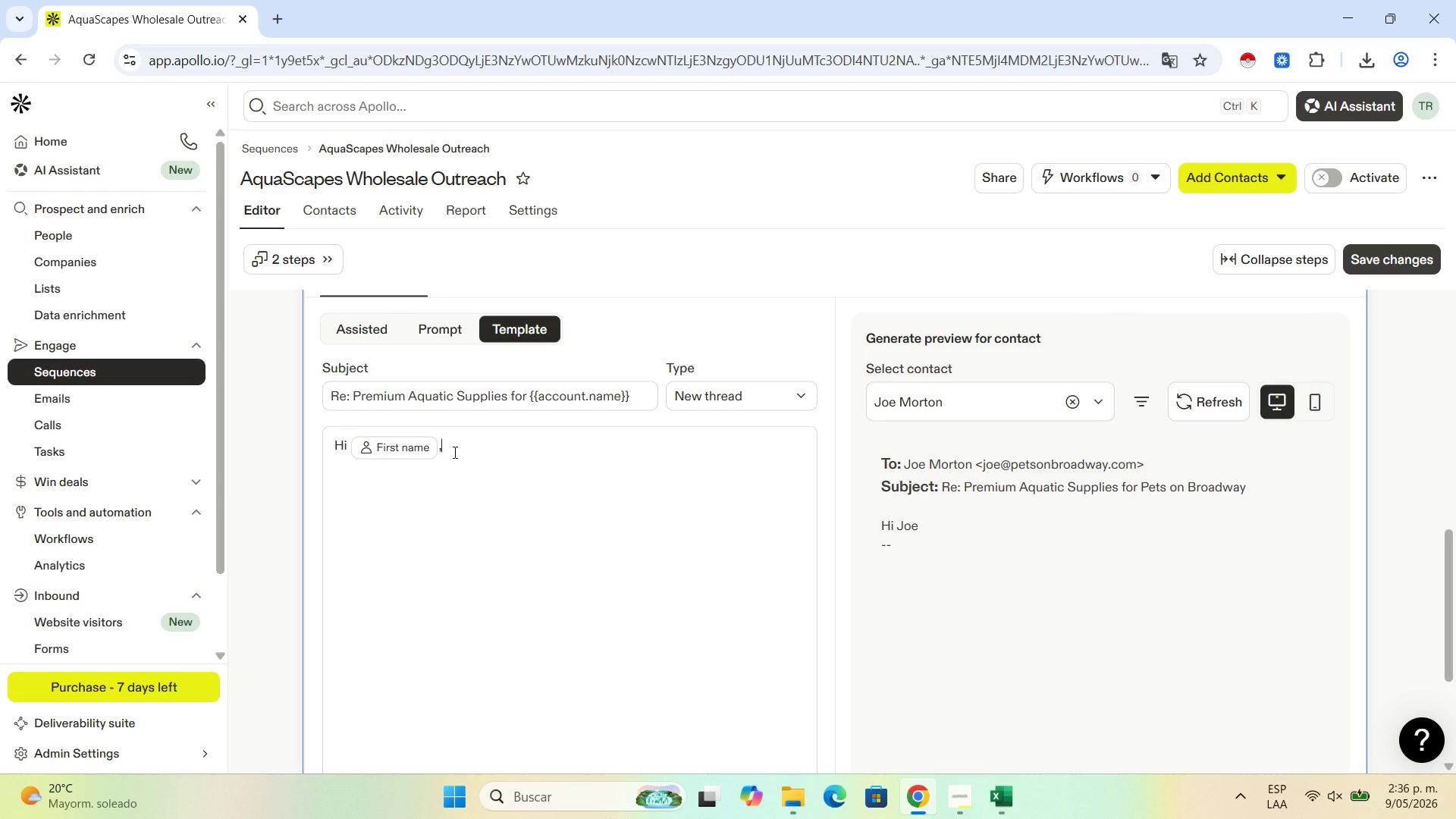 
key(Enter)
 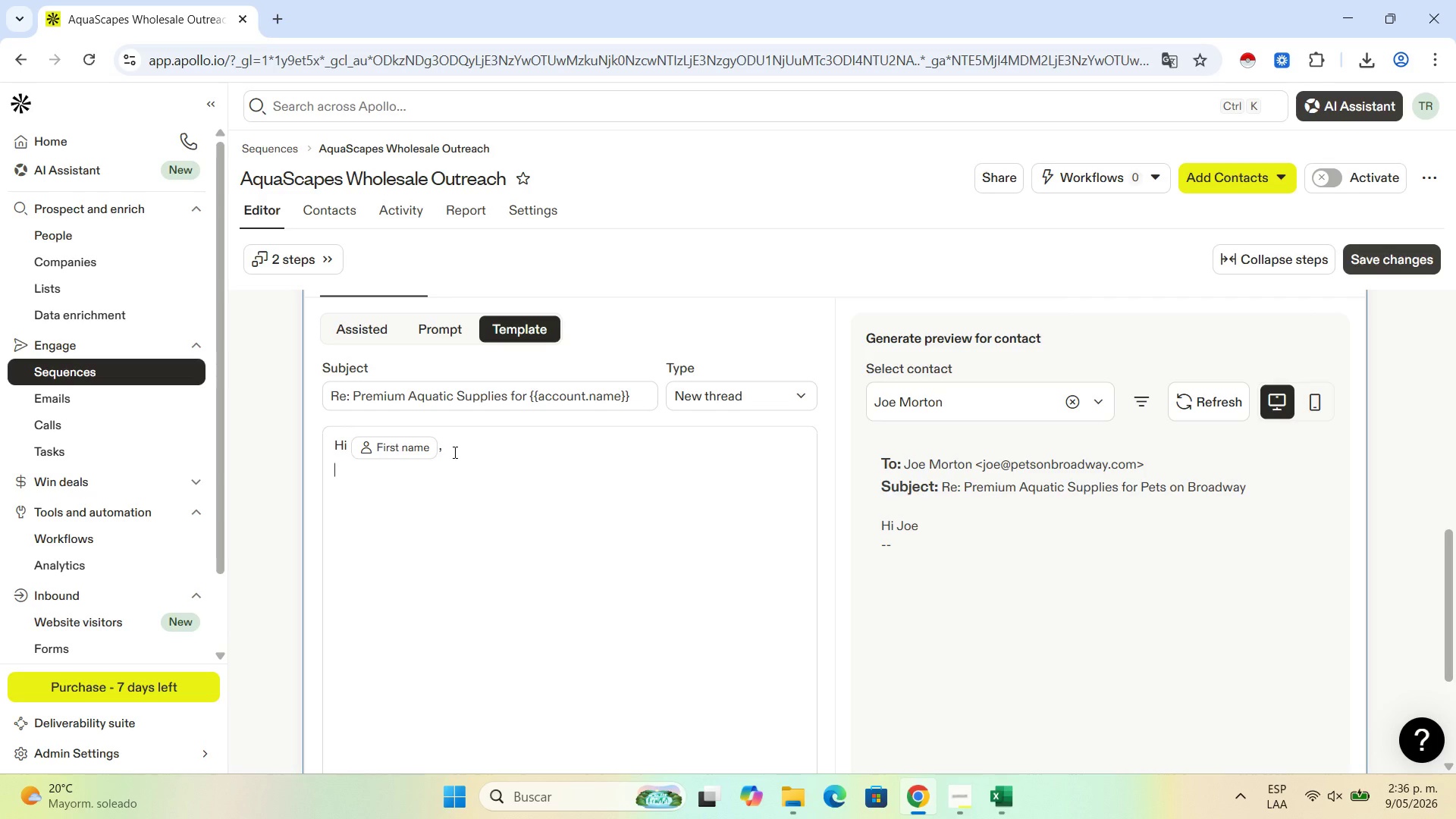 
key(Enter)
 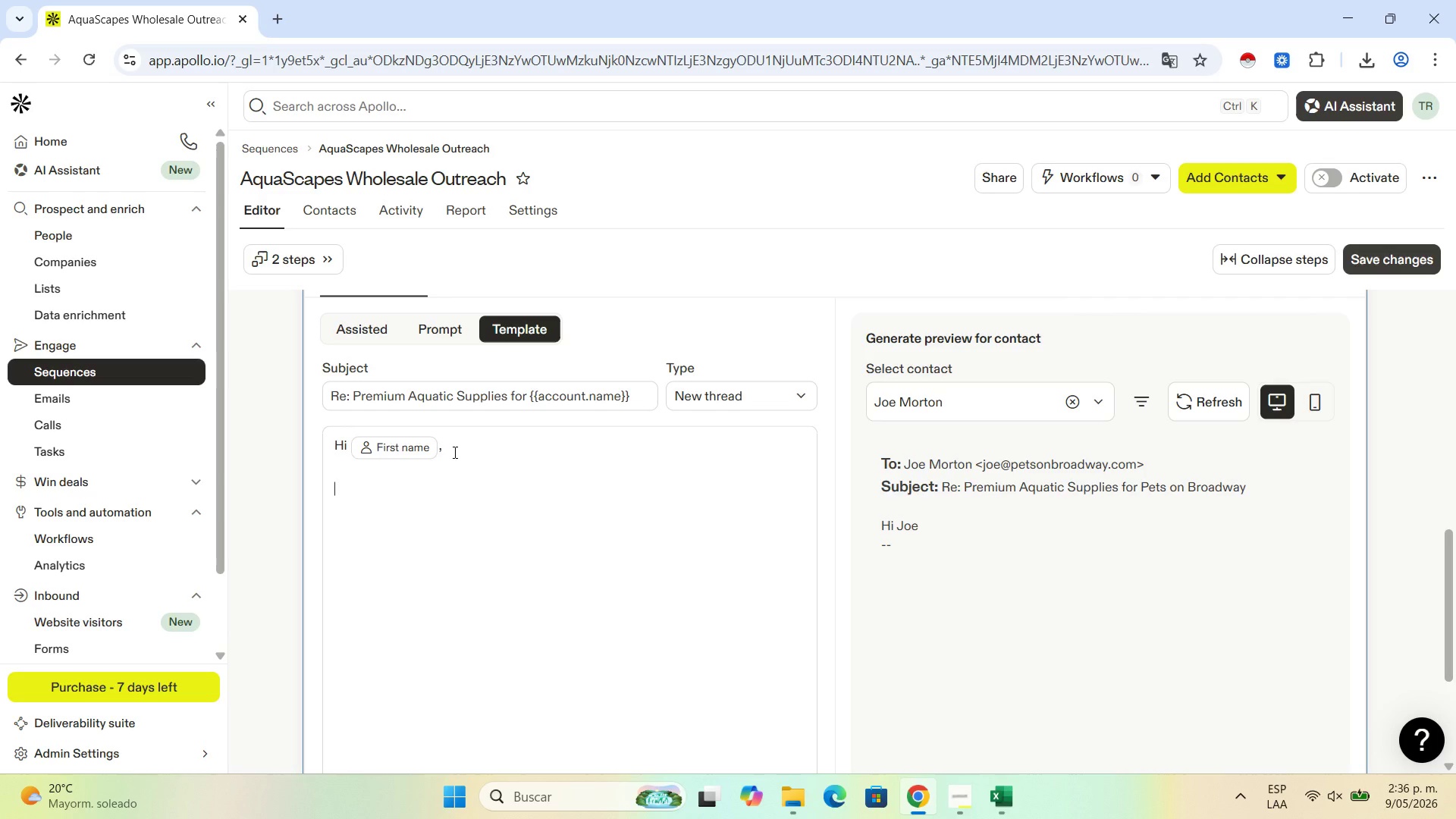 
key(Shift+I)
 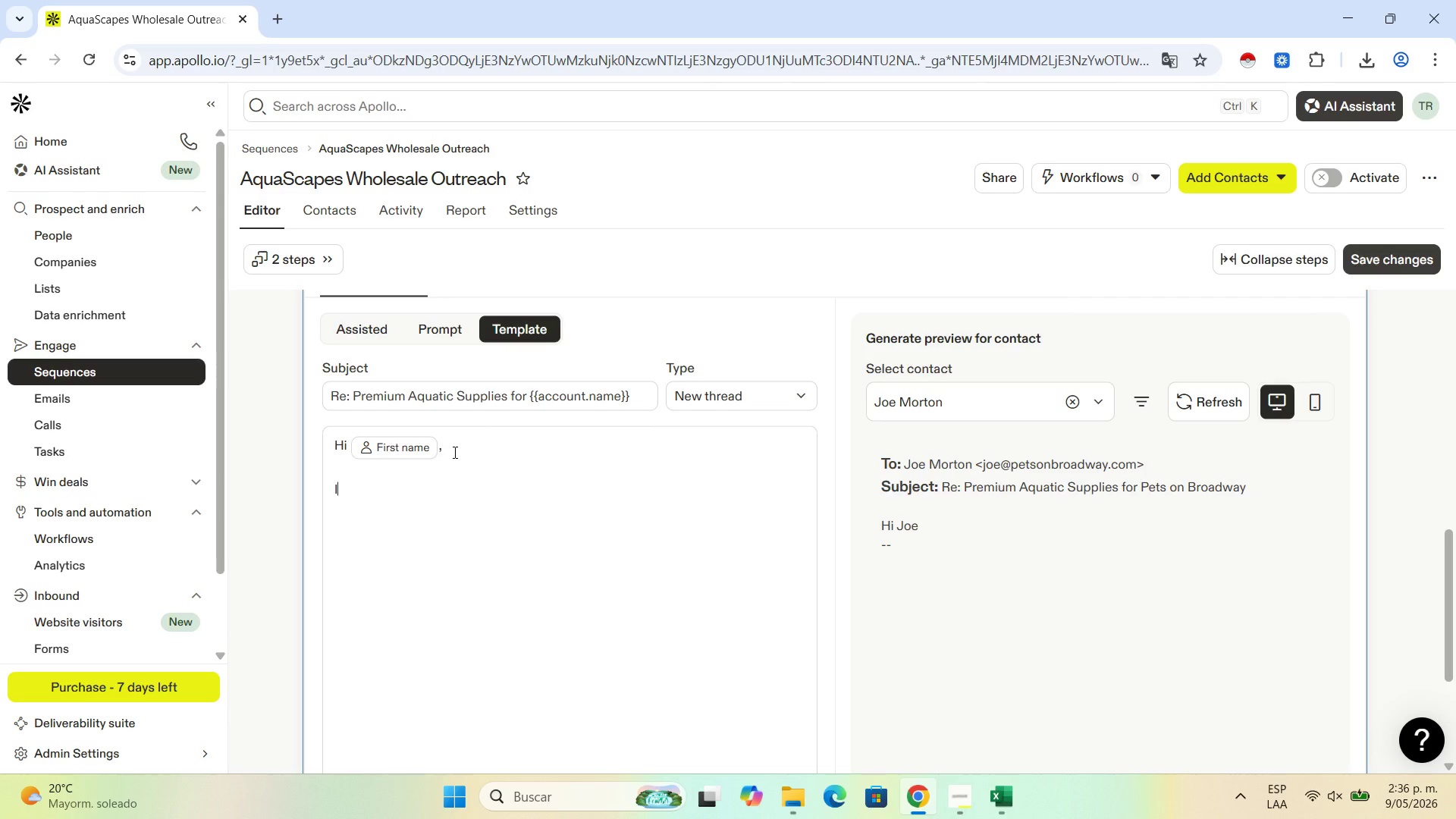 
key(BracketLeft)
 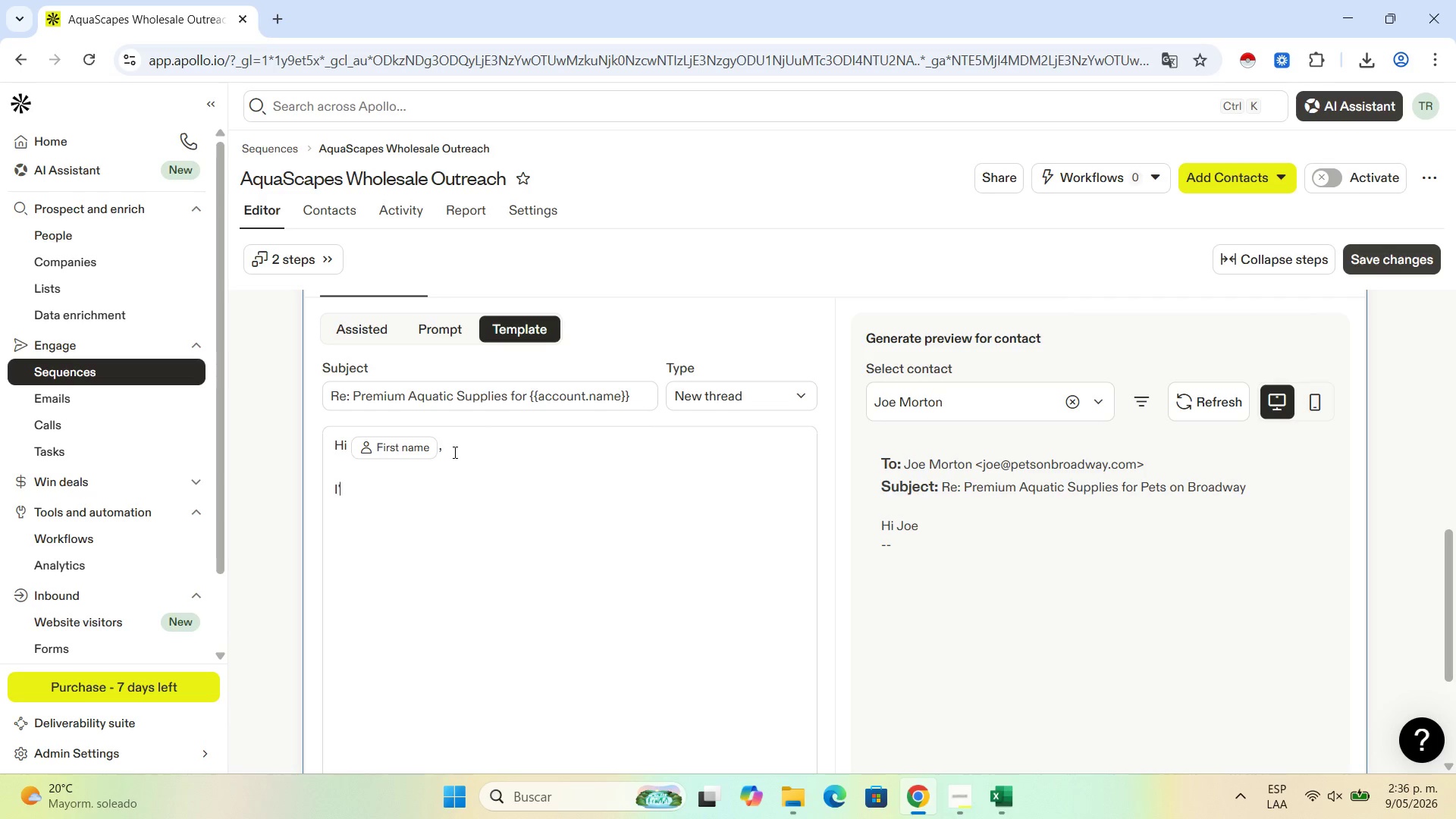 
key(M)
 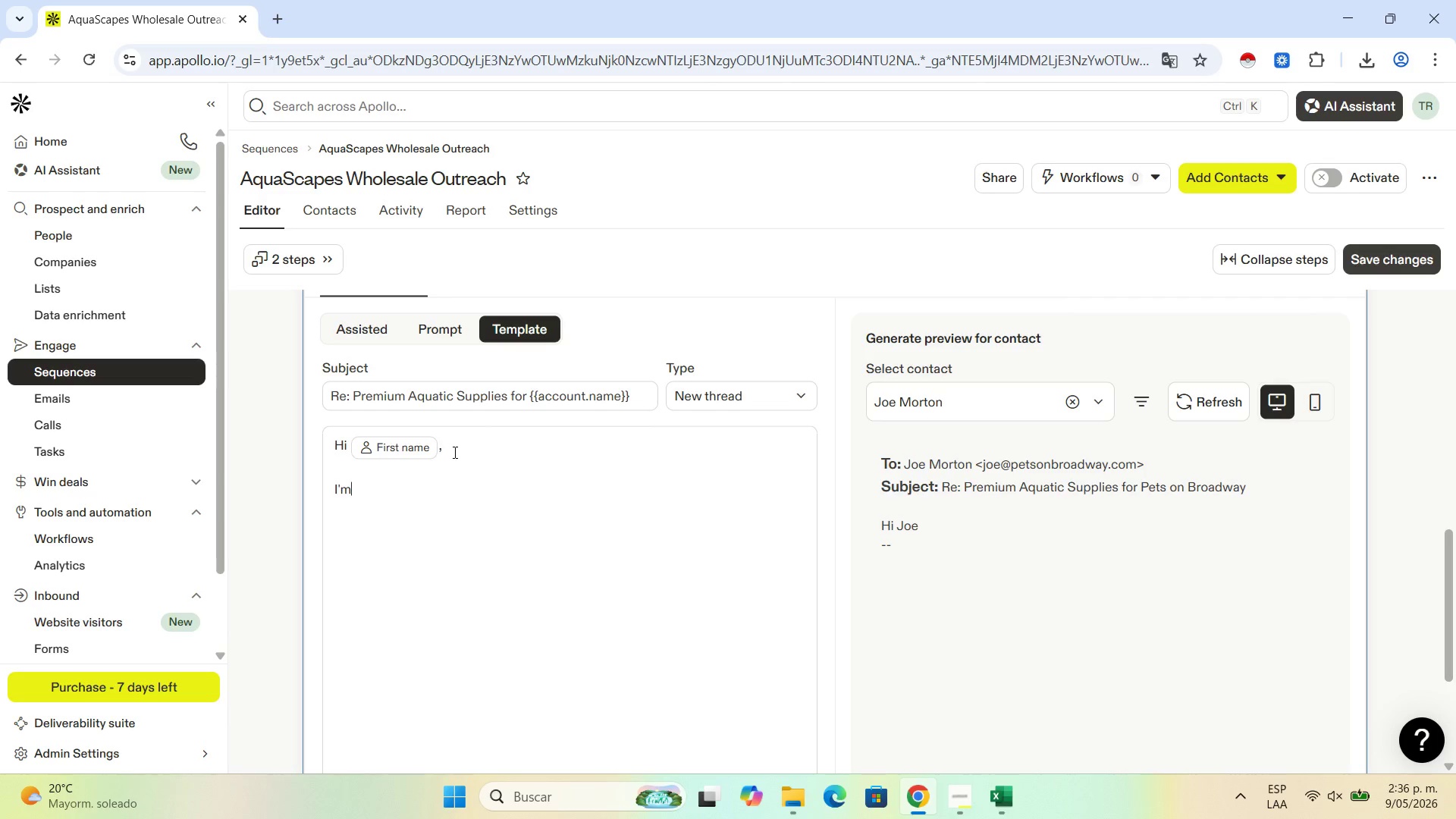 
key(Space)
 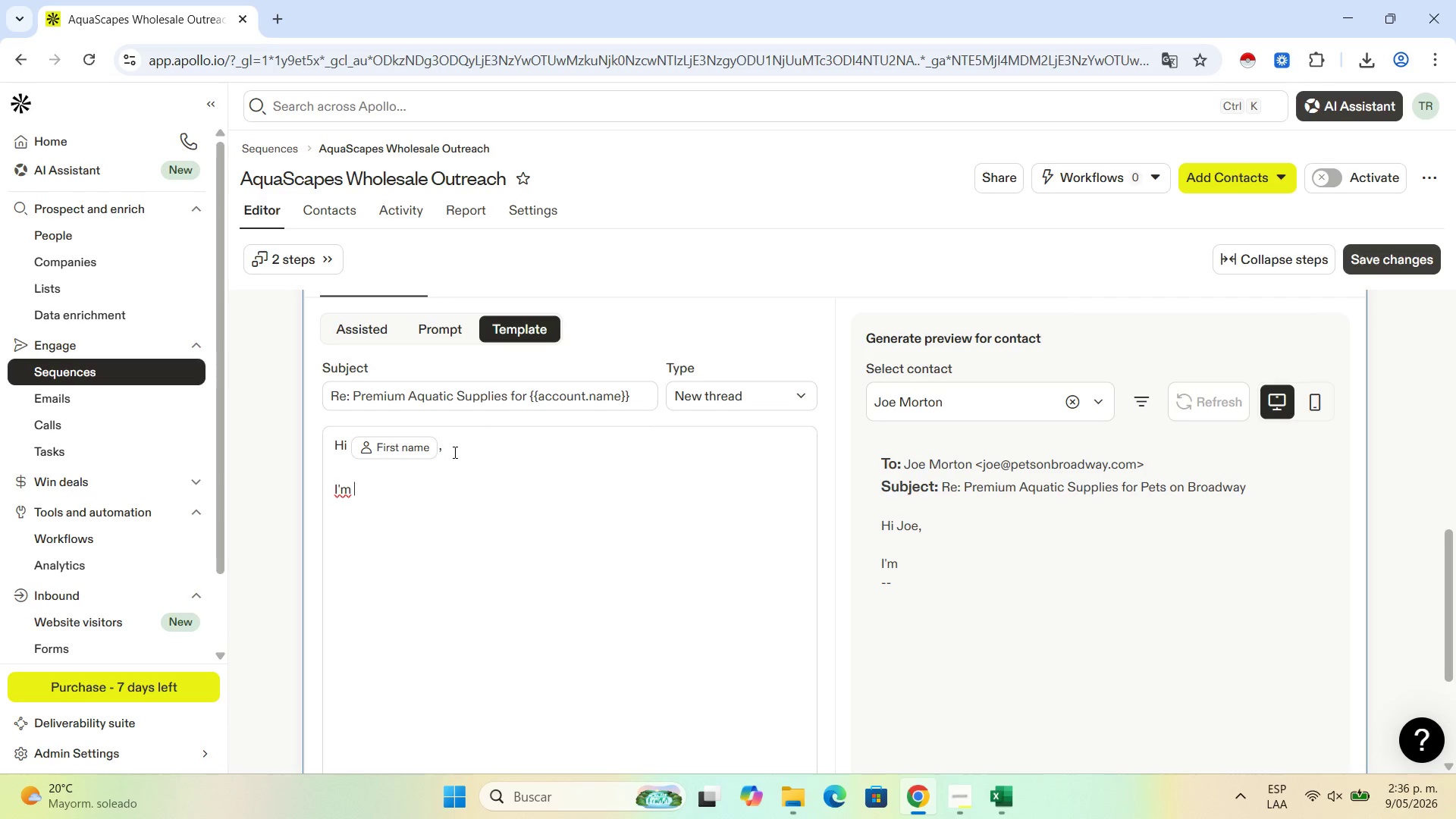 
type(follo)
 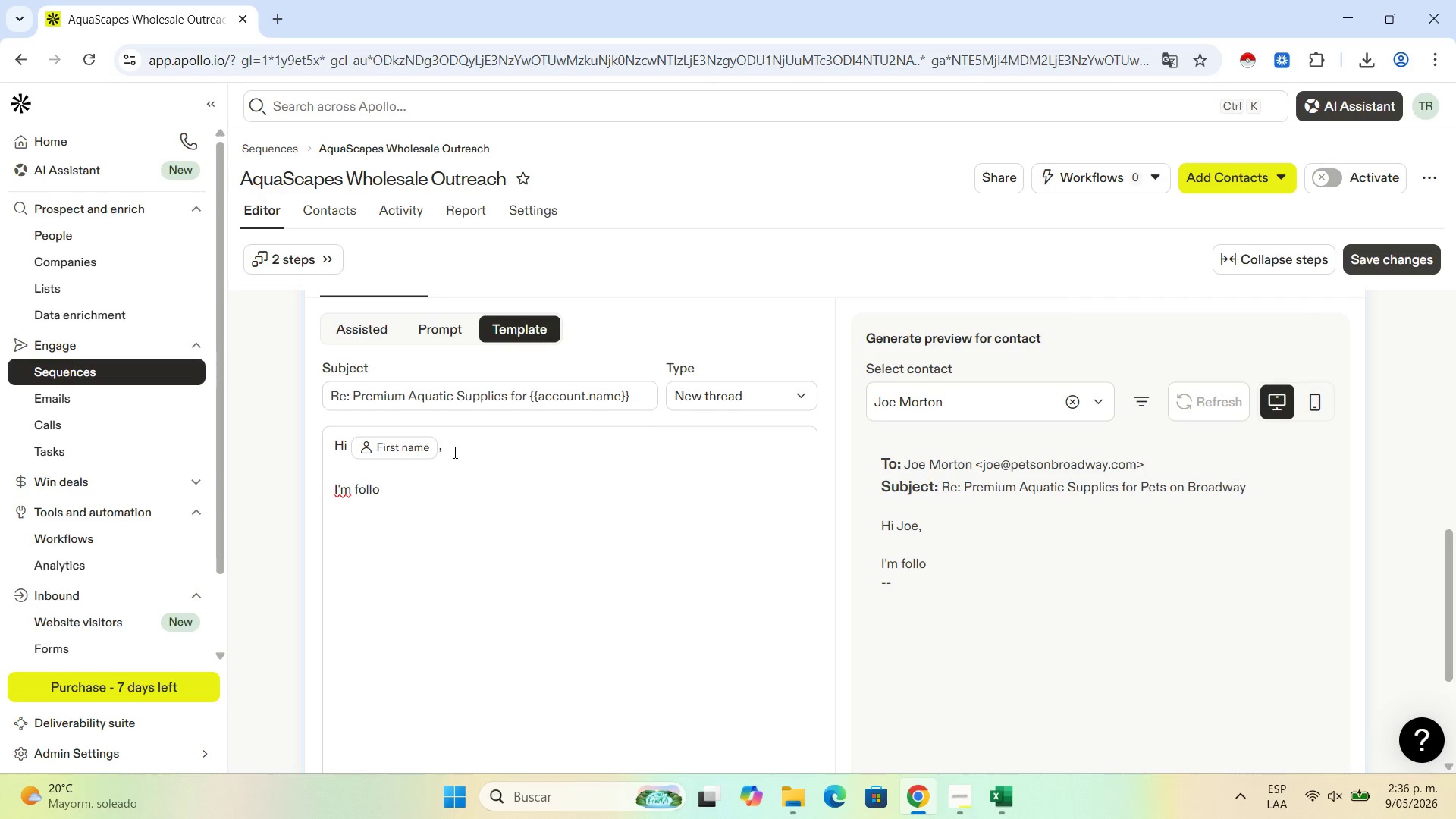 
type(wi)
 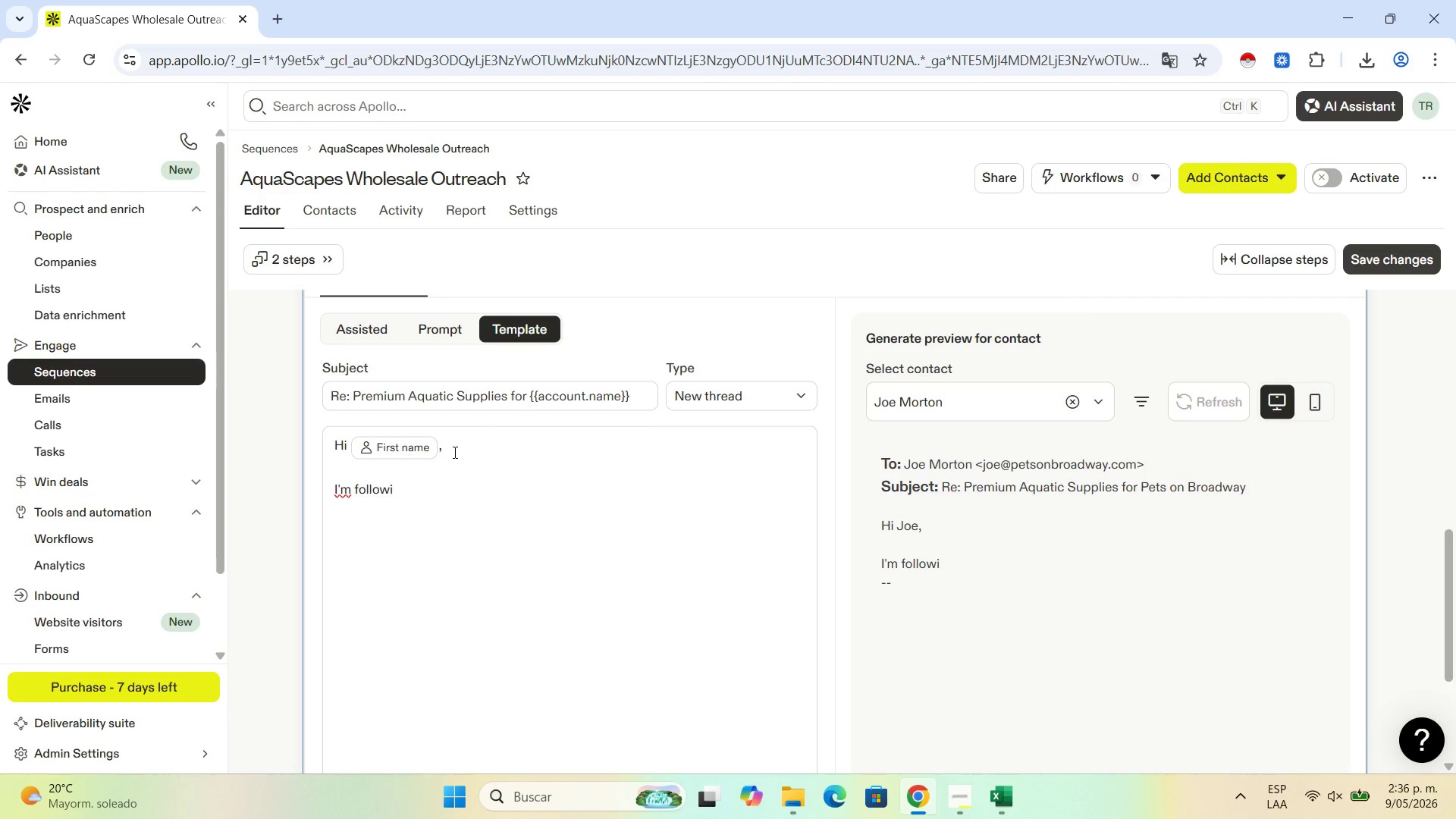 
wait(8.05)
 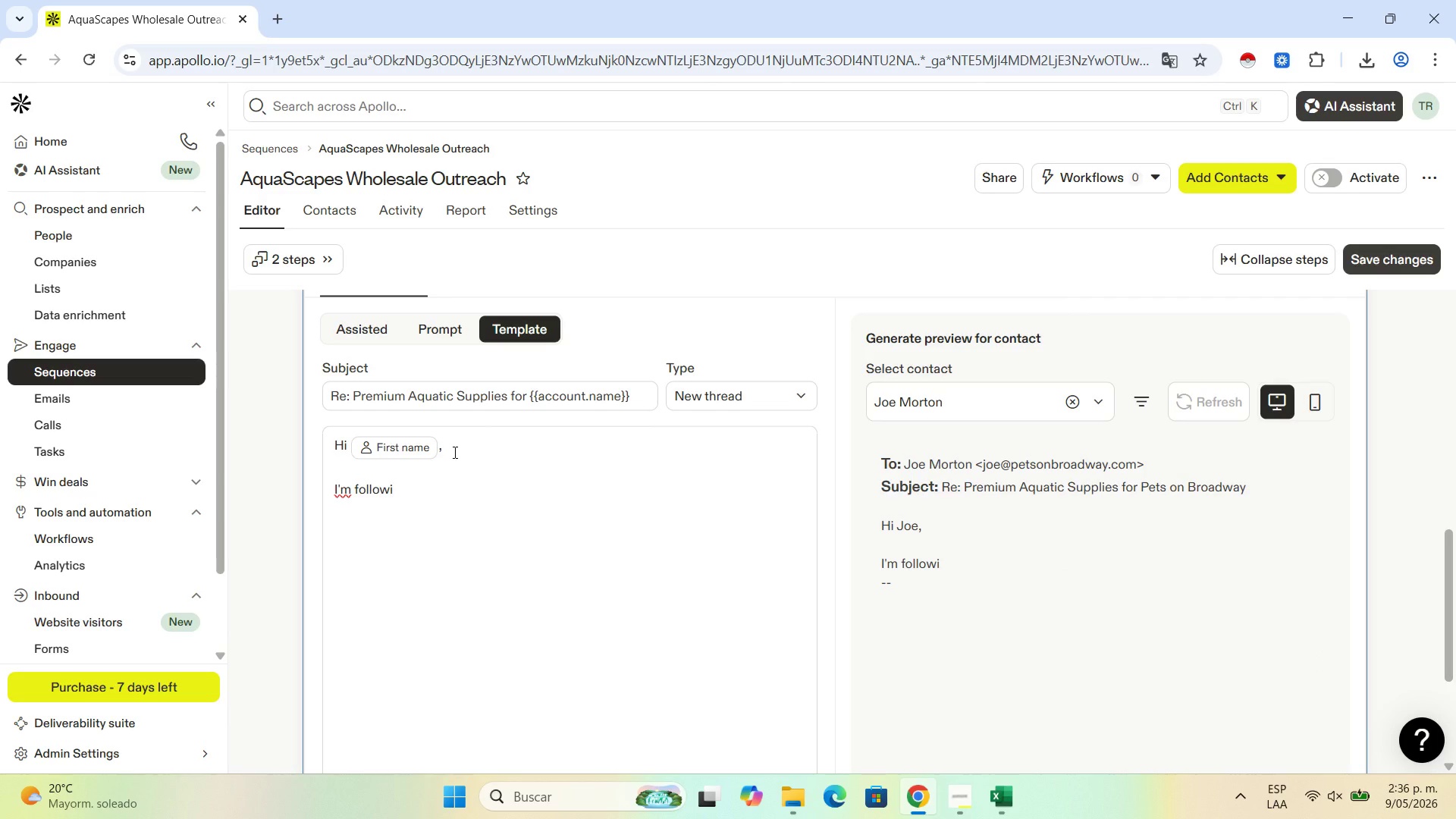 
type(ng up on my revios)
key(Backspace)
type(us email)
 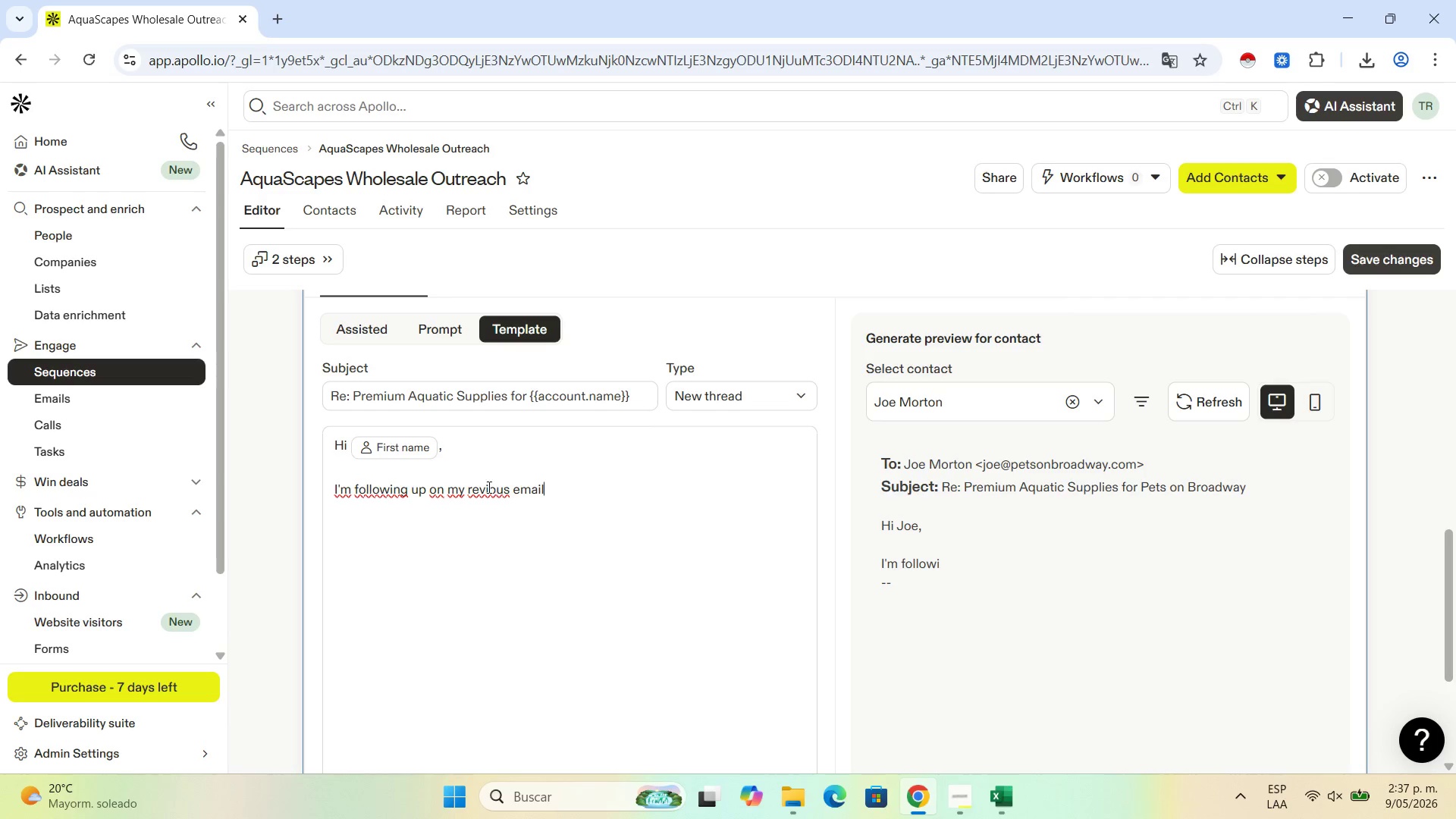 
left_click([466, 490])
 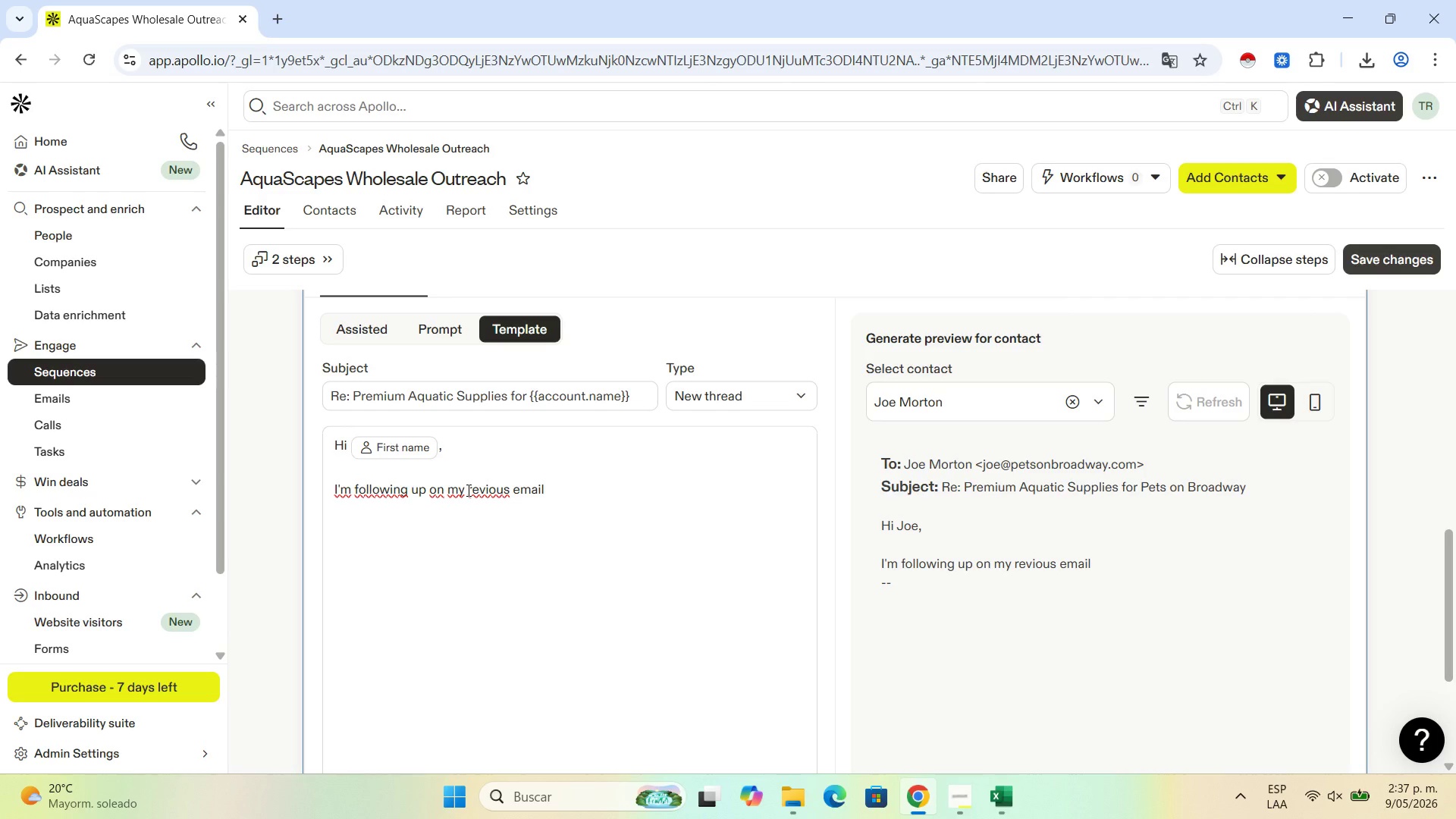 
key(P)
 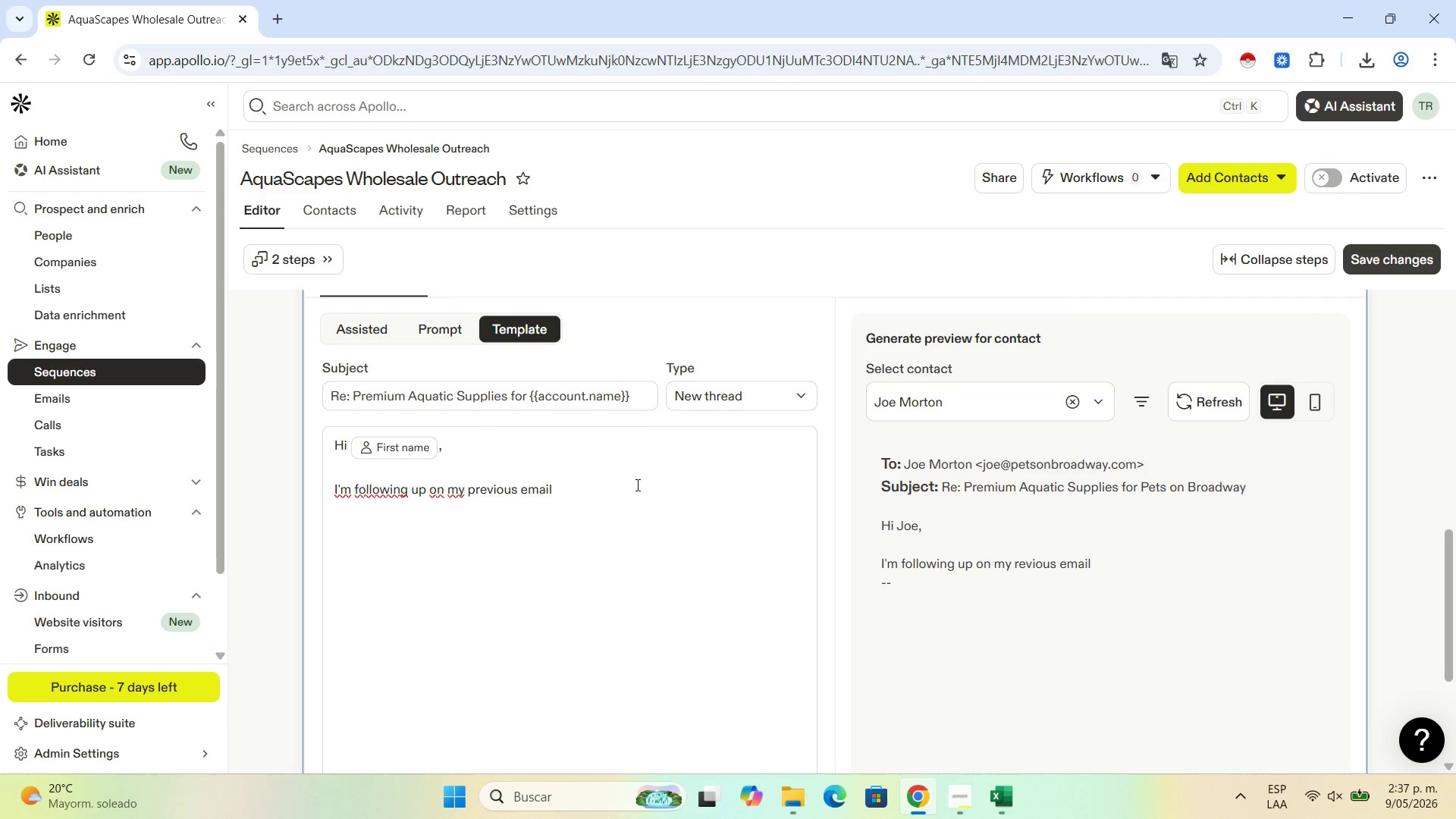 
left_click([638, 483])
 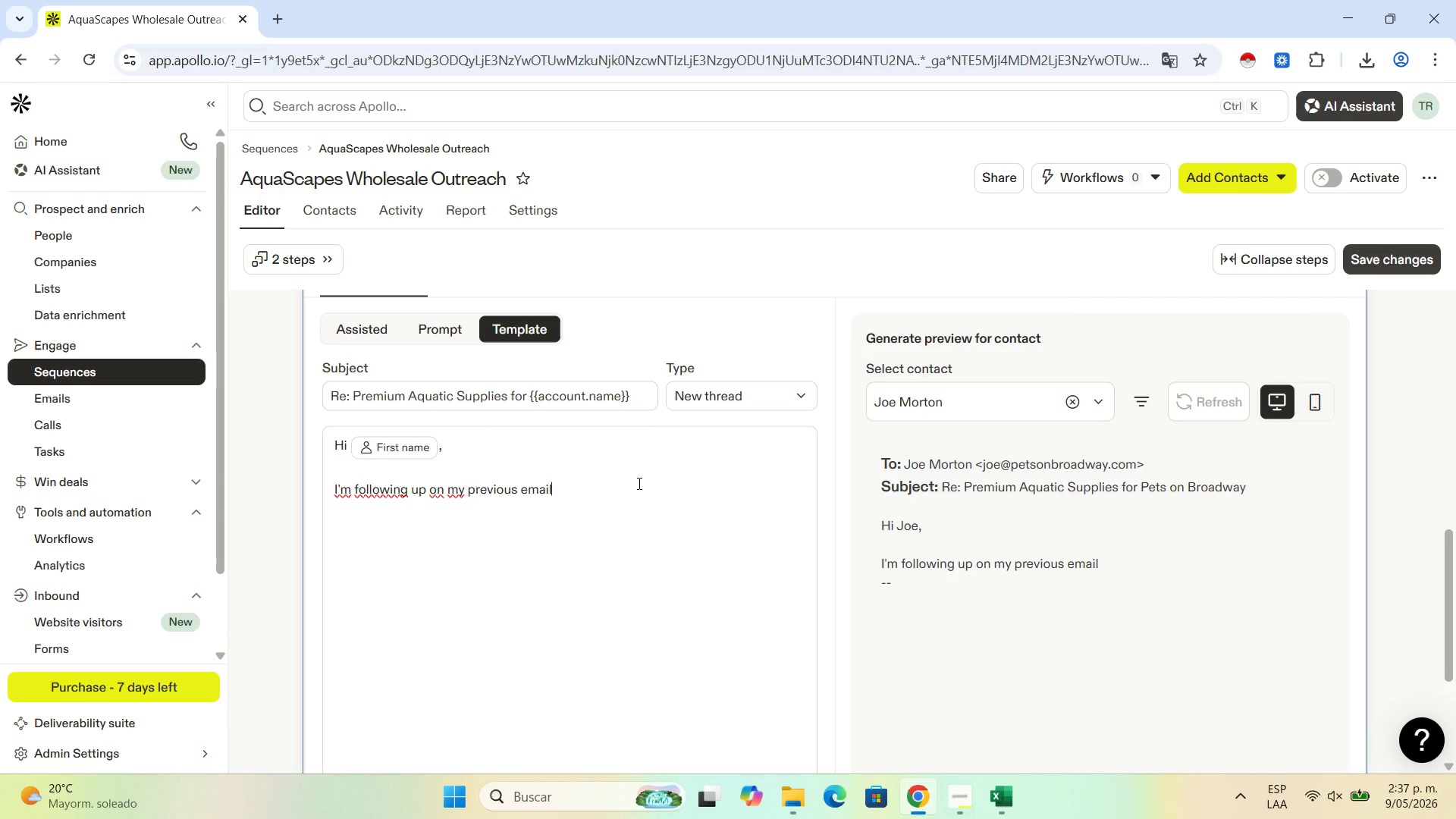 
type(. I know how busy running a store like '')
 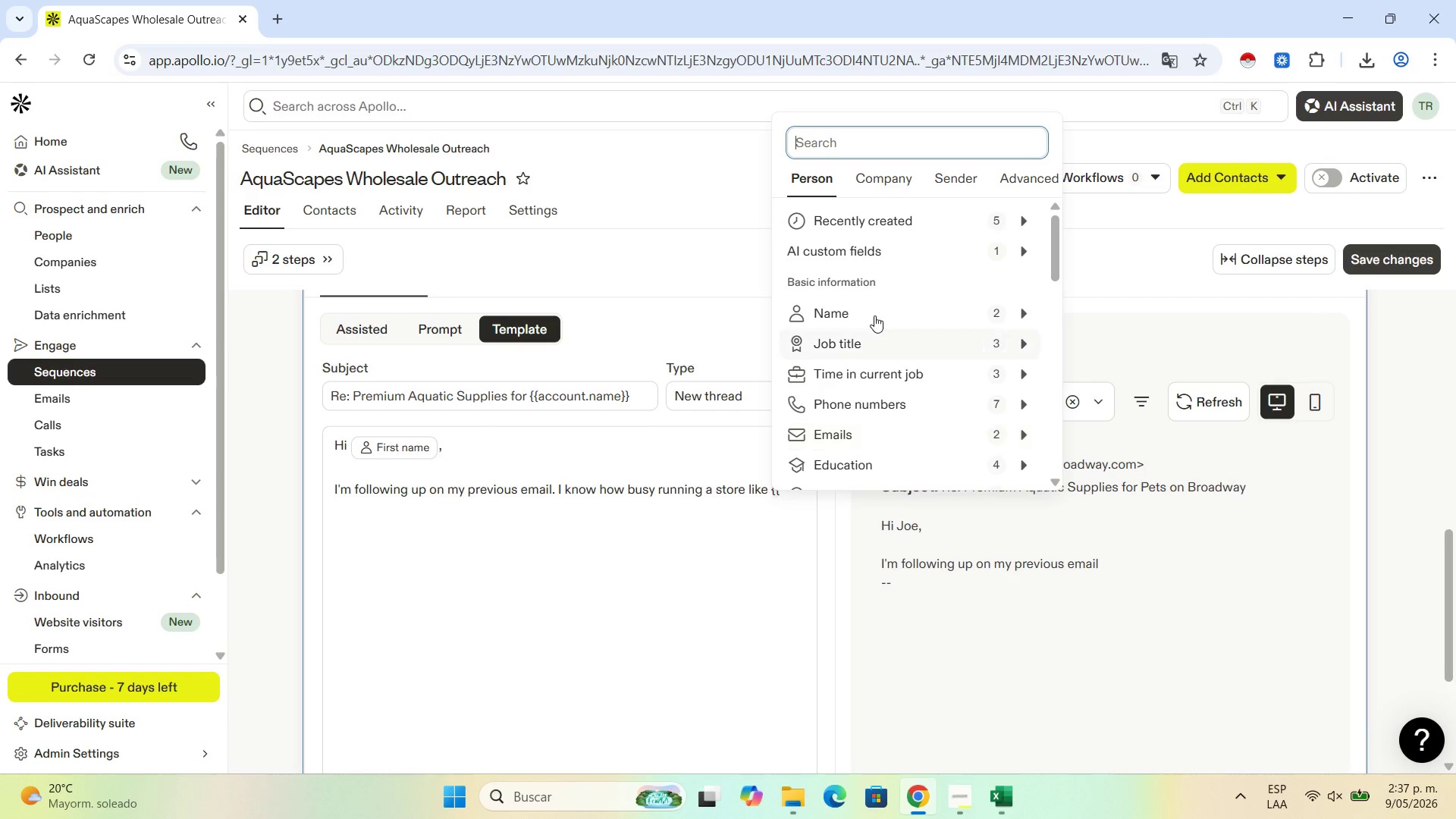 
left_click([886, 171])
 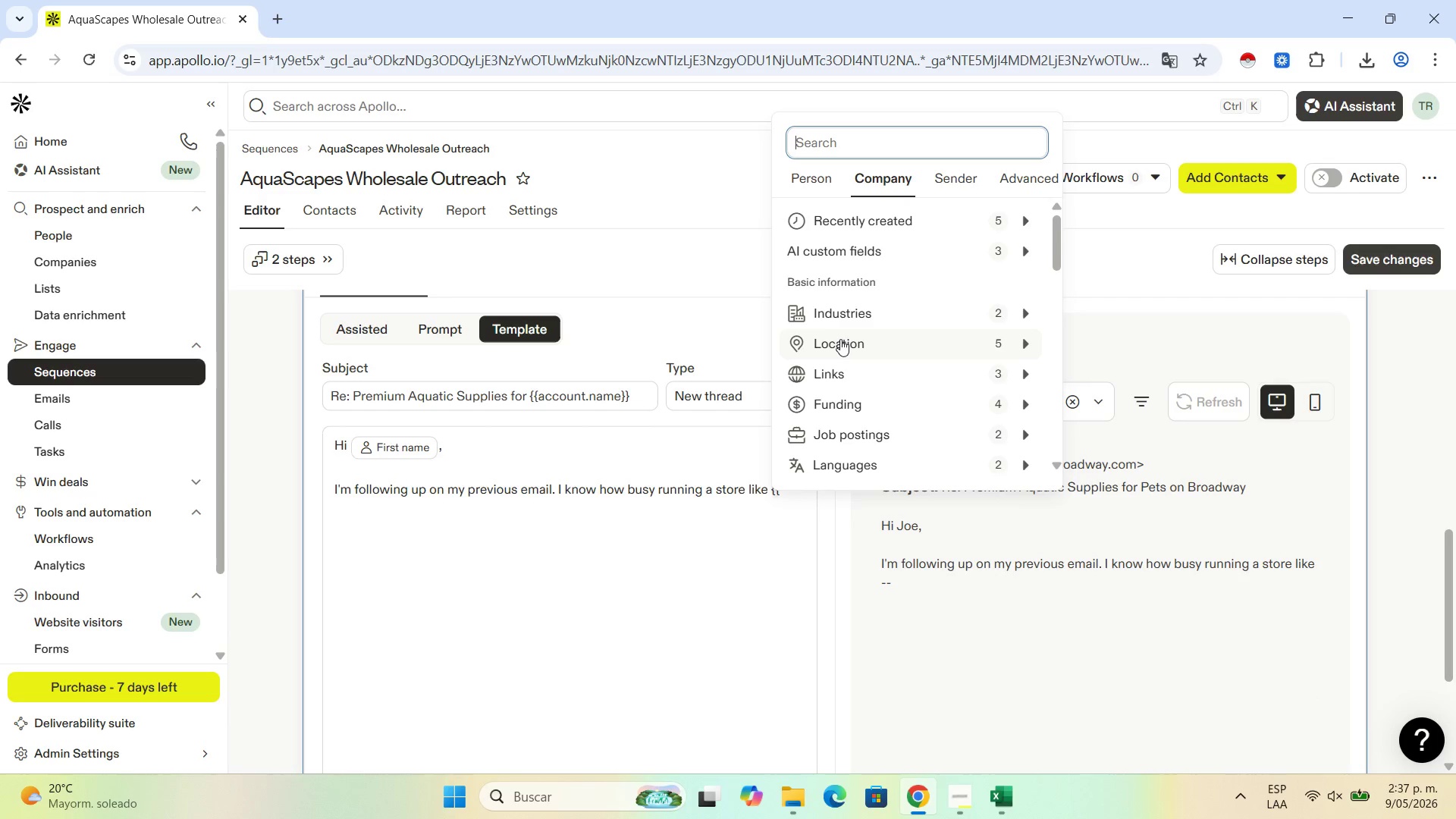 
scroll: coordinate [842, 357], scroll_direction: down, amount: 1.0
 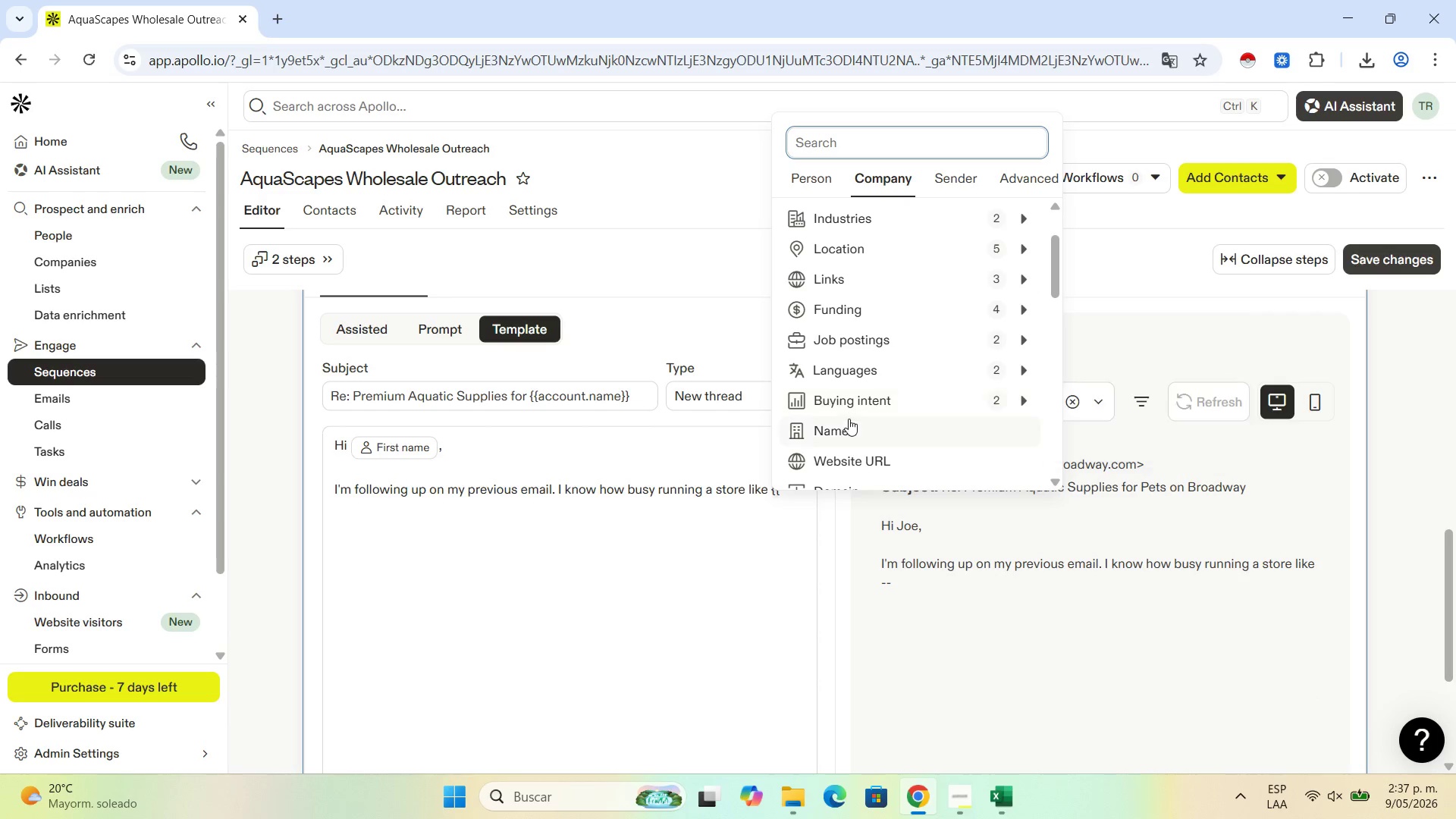 
left_click([849, 419])
 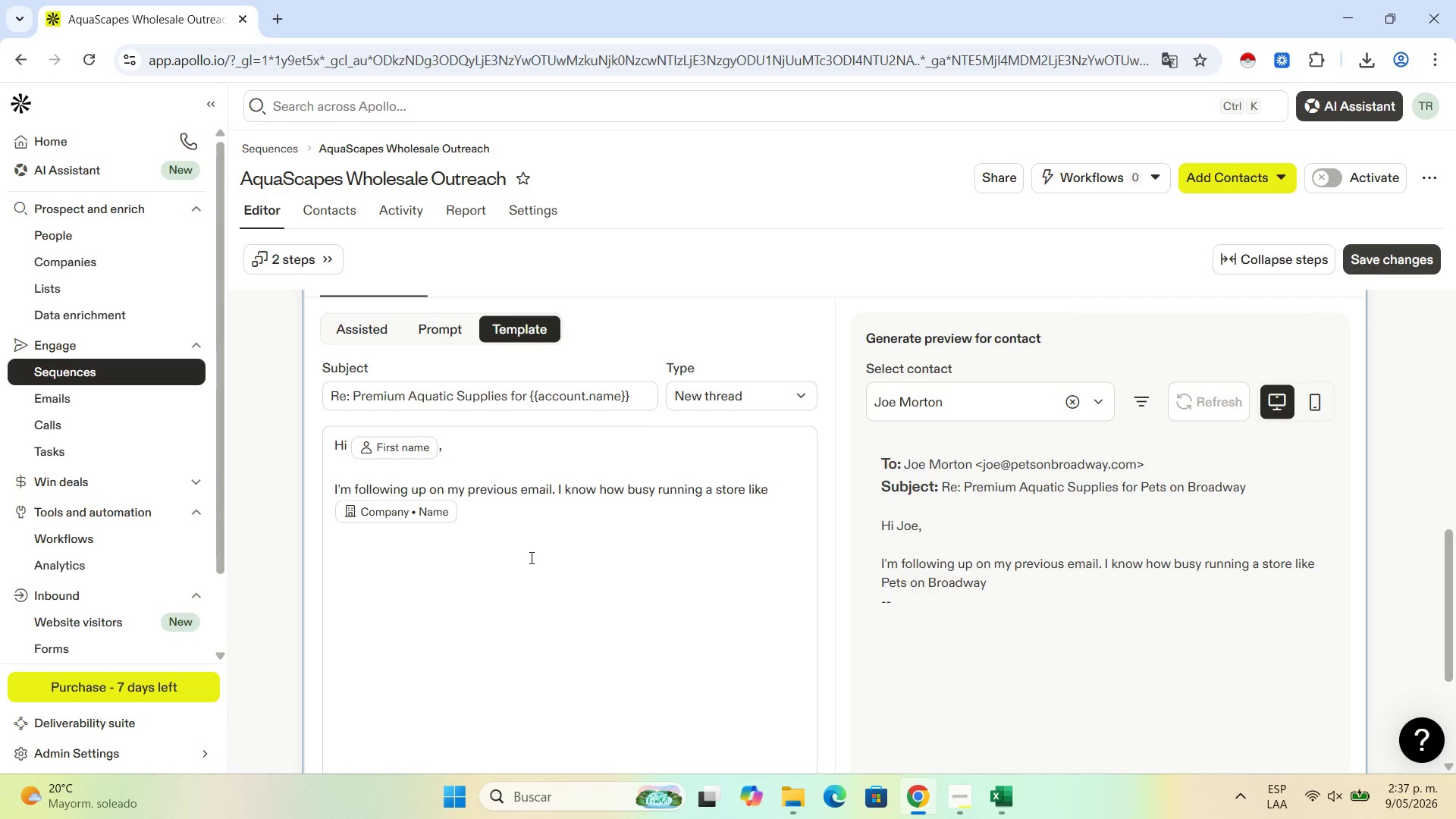 
wait(15.27)
 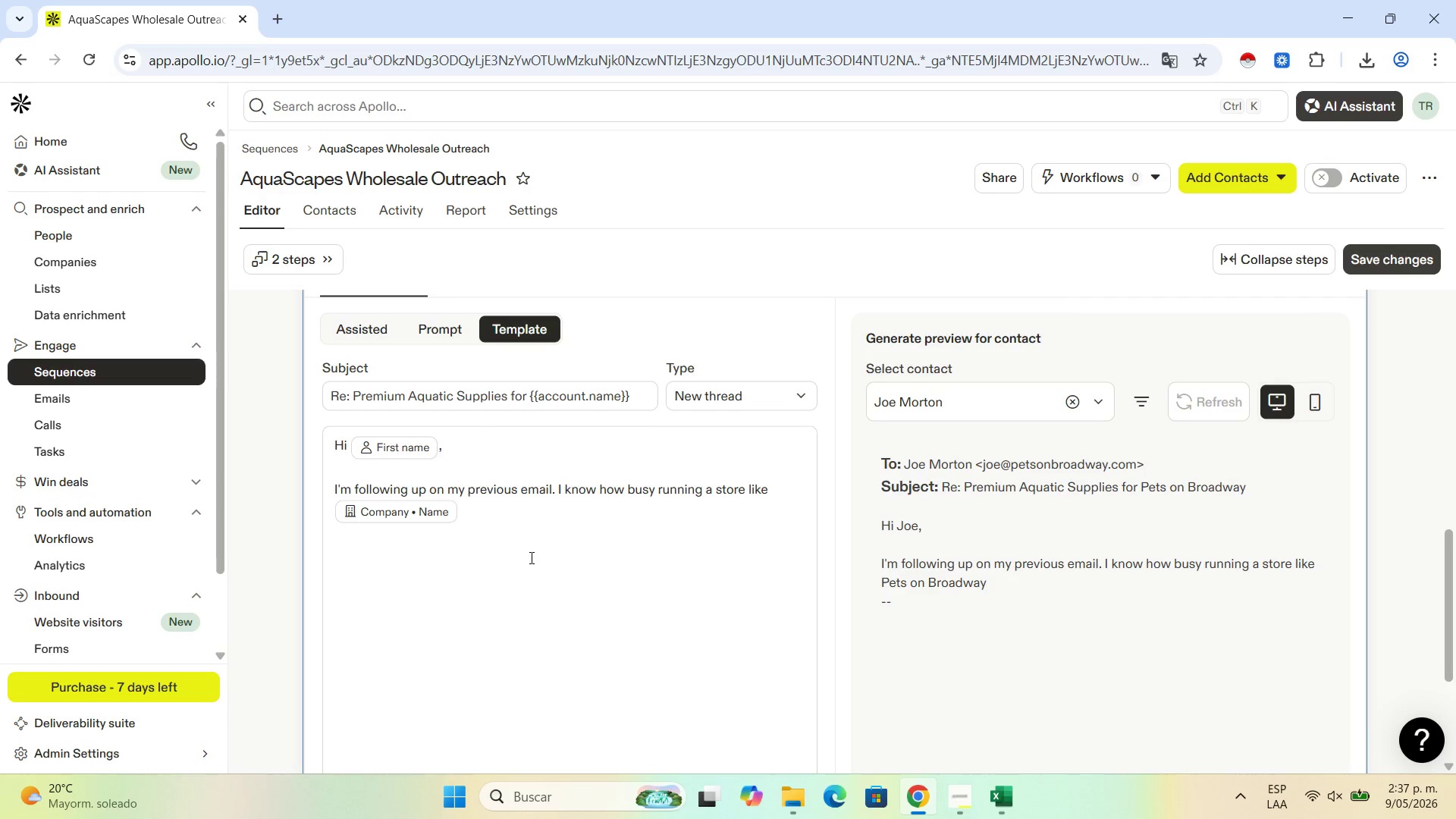 
left_click([543, 500])
 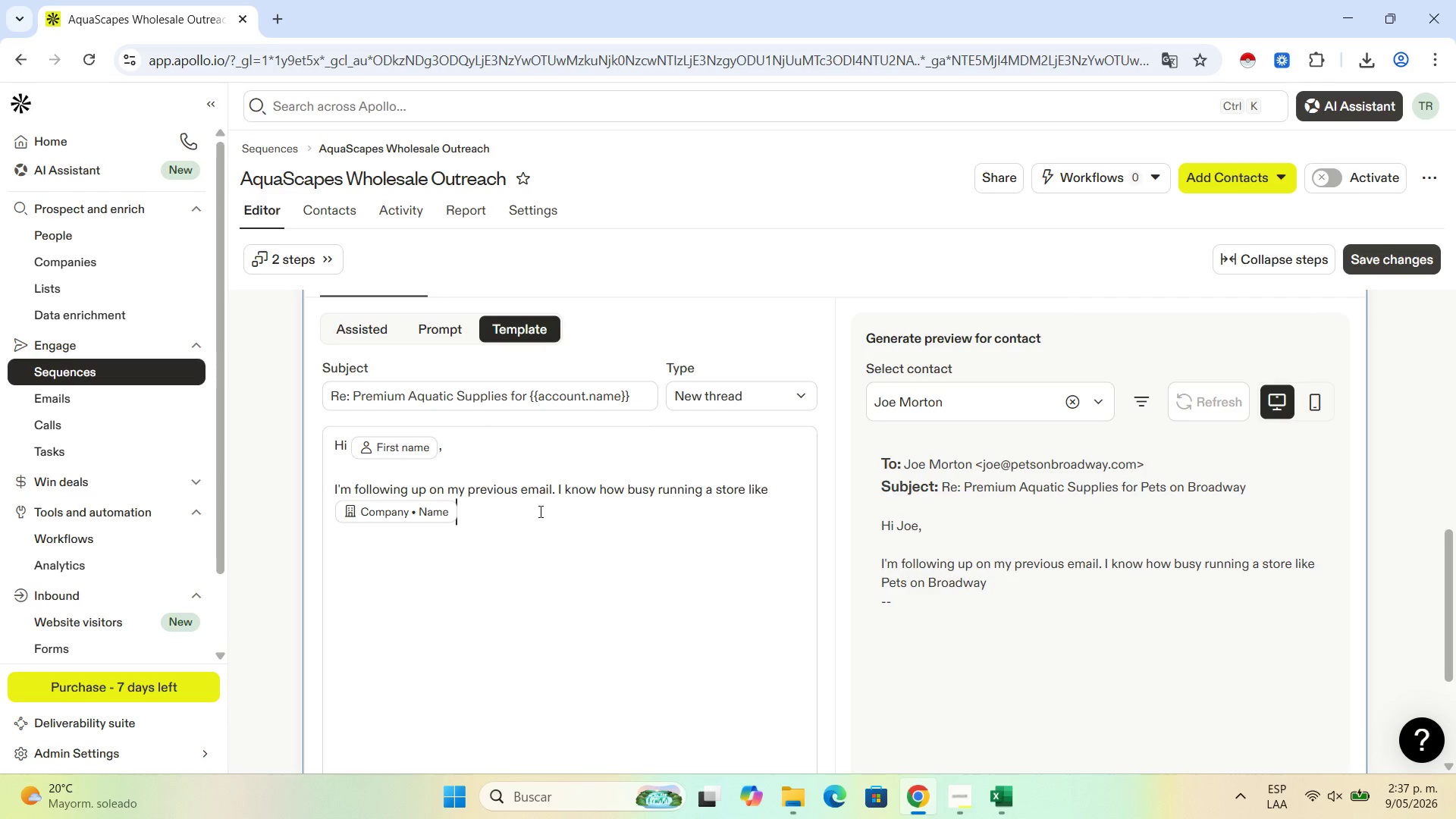 
wait(15.8)
 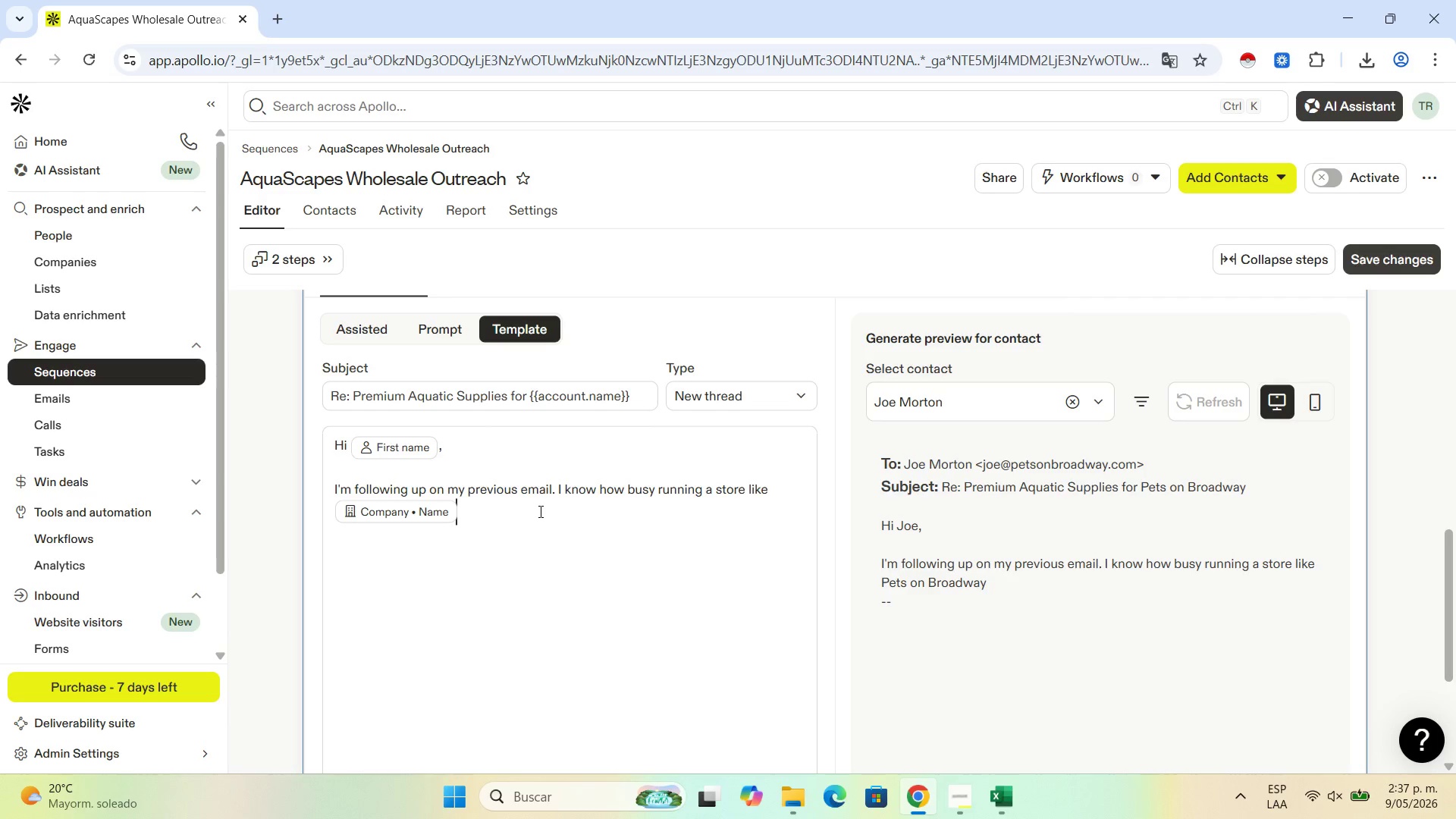 
left_click([554, 505])
 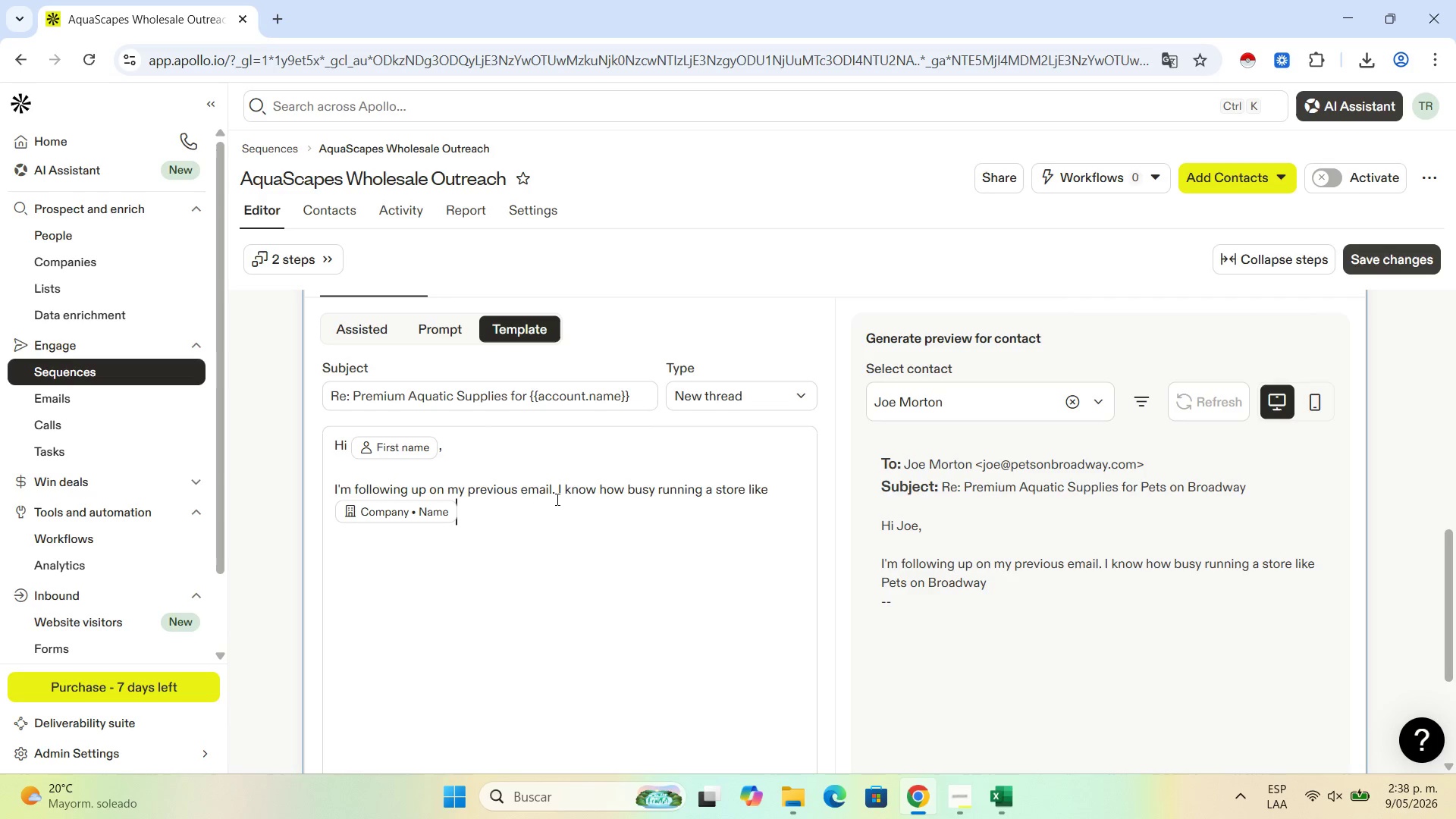 
key(Space)
 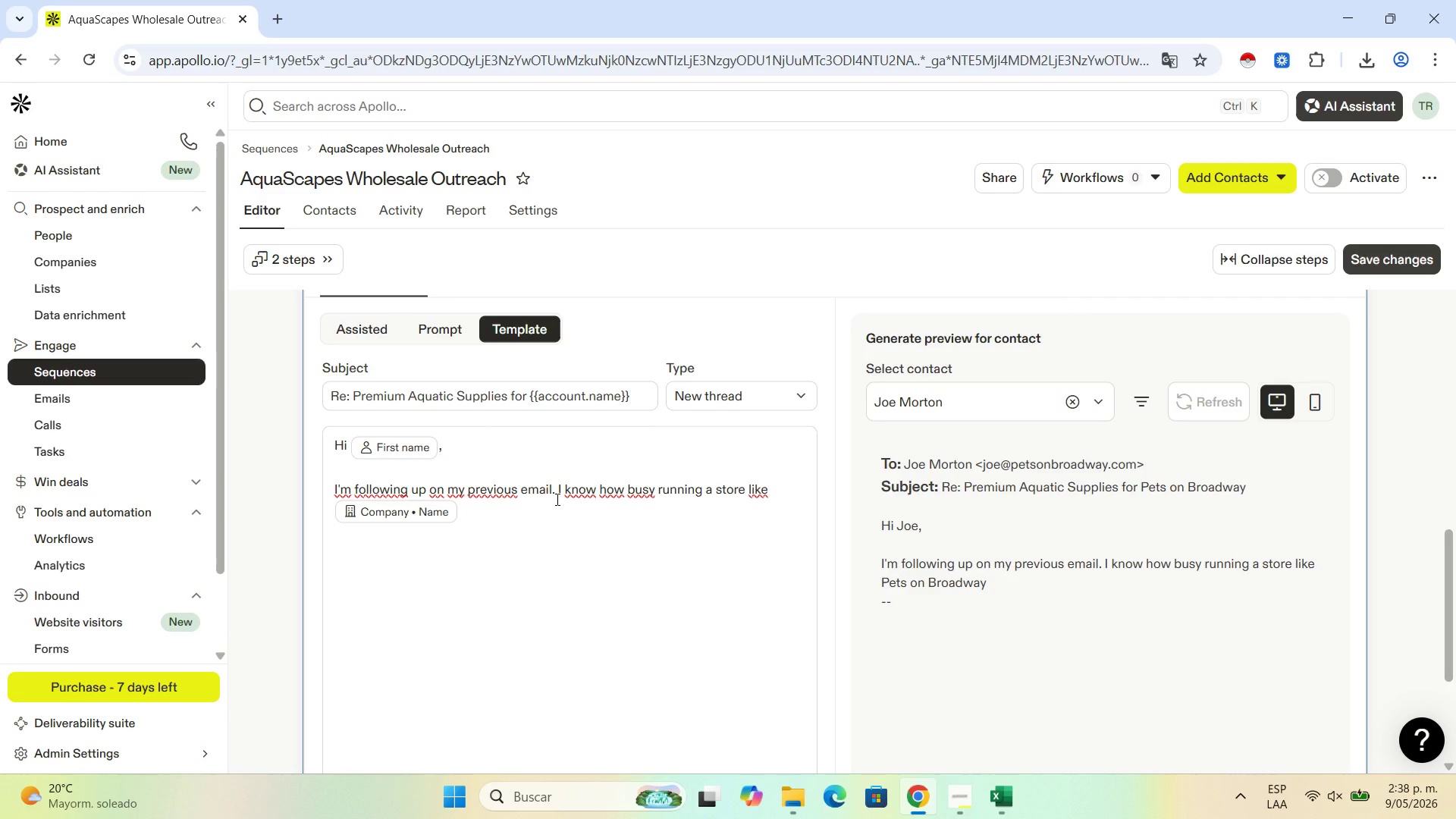 
wait(13.09)
 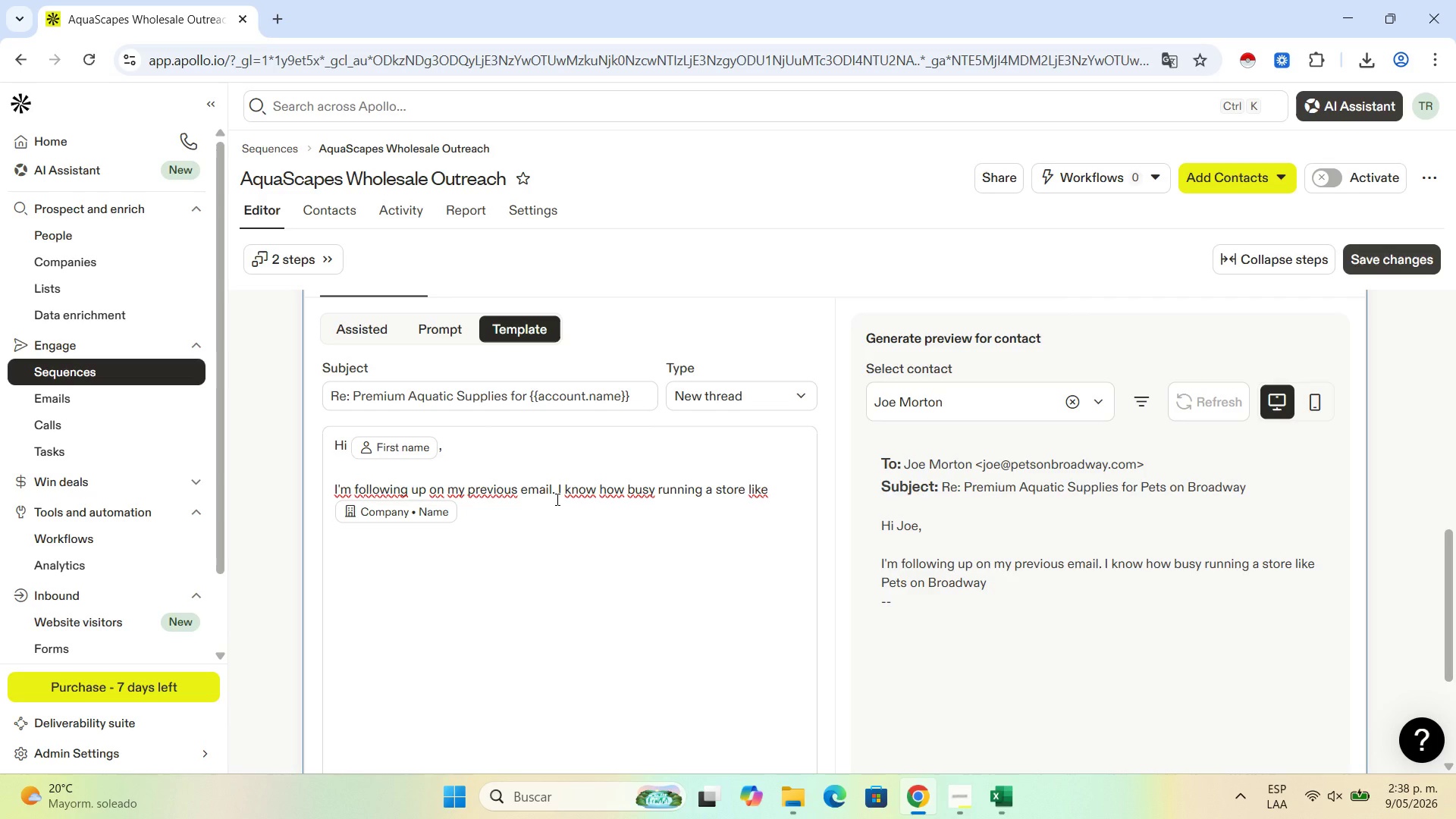 
type(can be )
 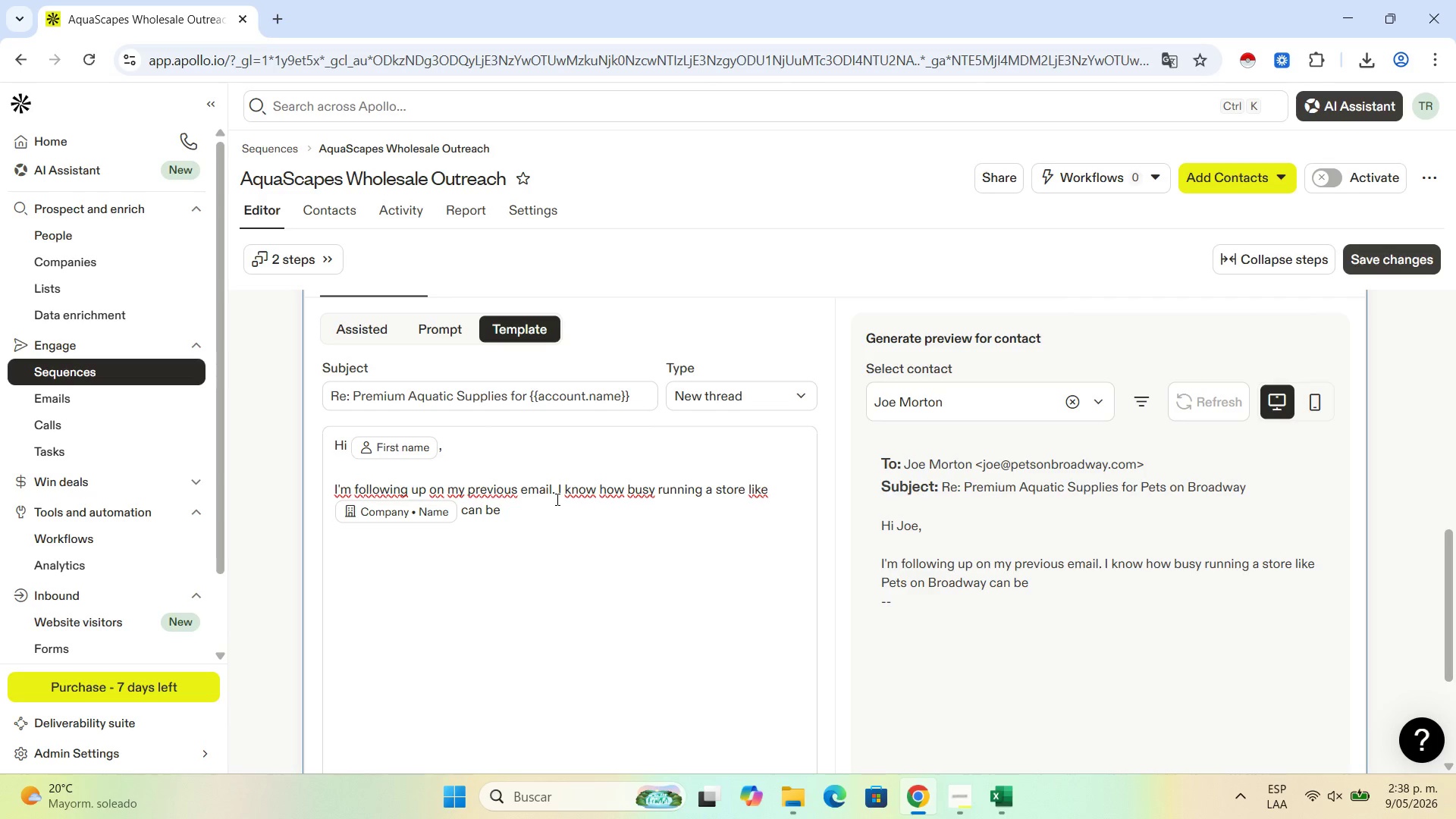 
wait(31.5)
 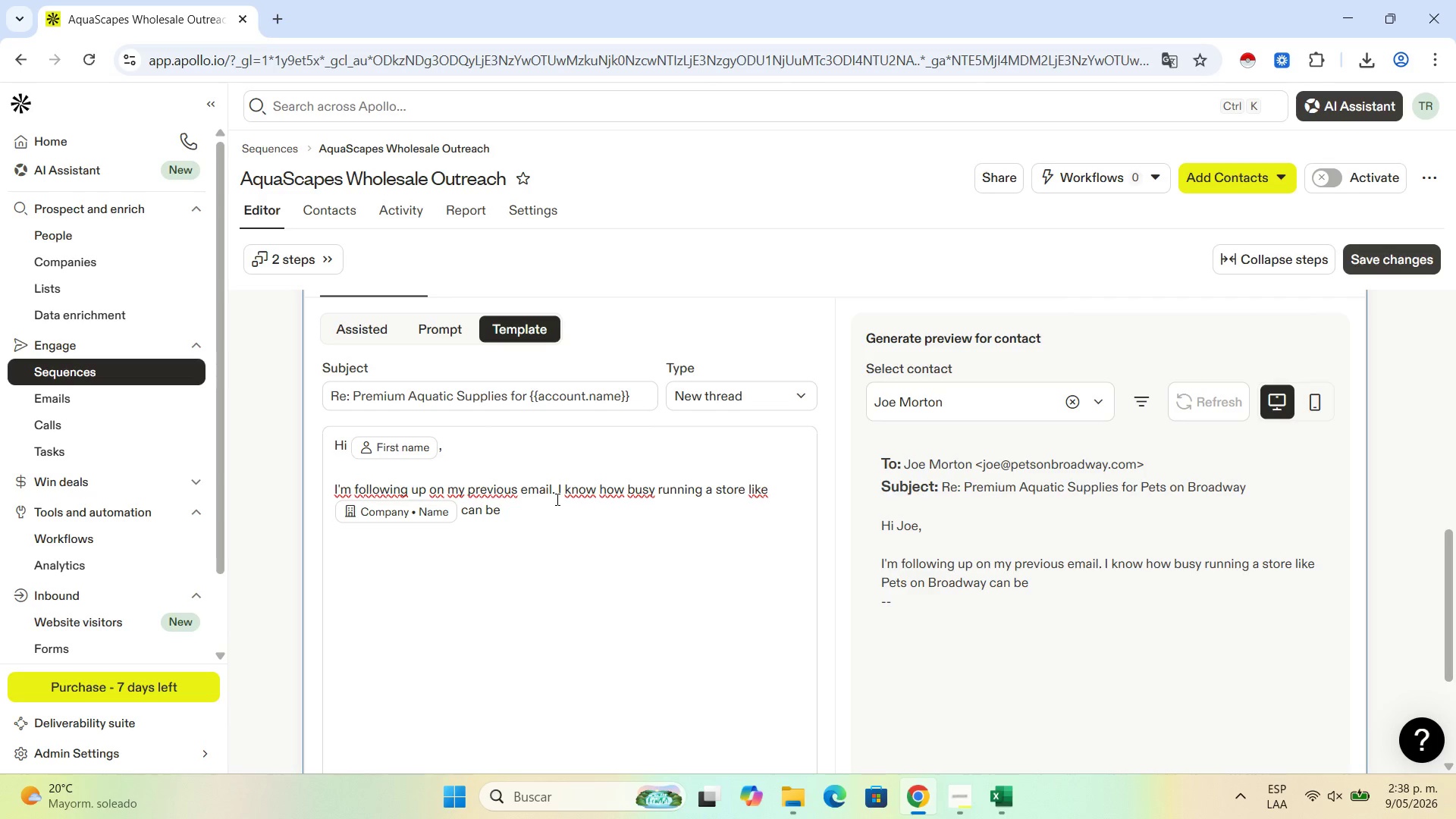 
left_click([974, 794])